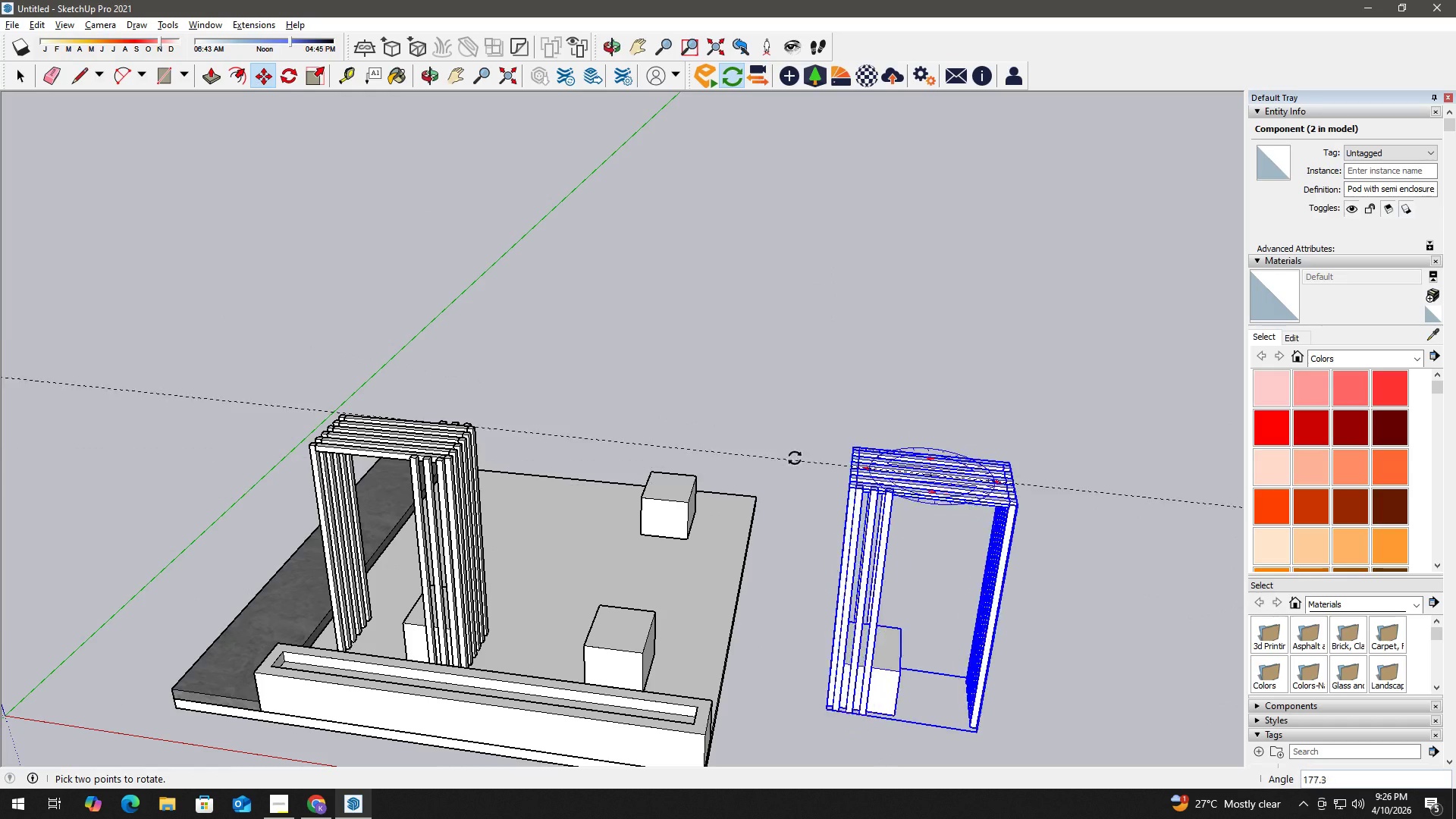 
left_click([795, 464])
 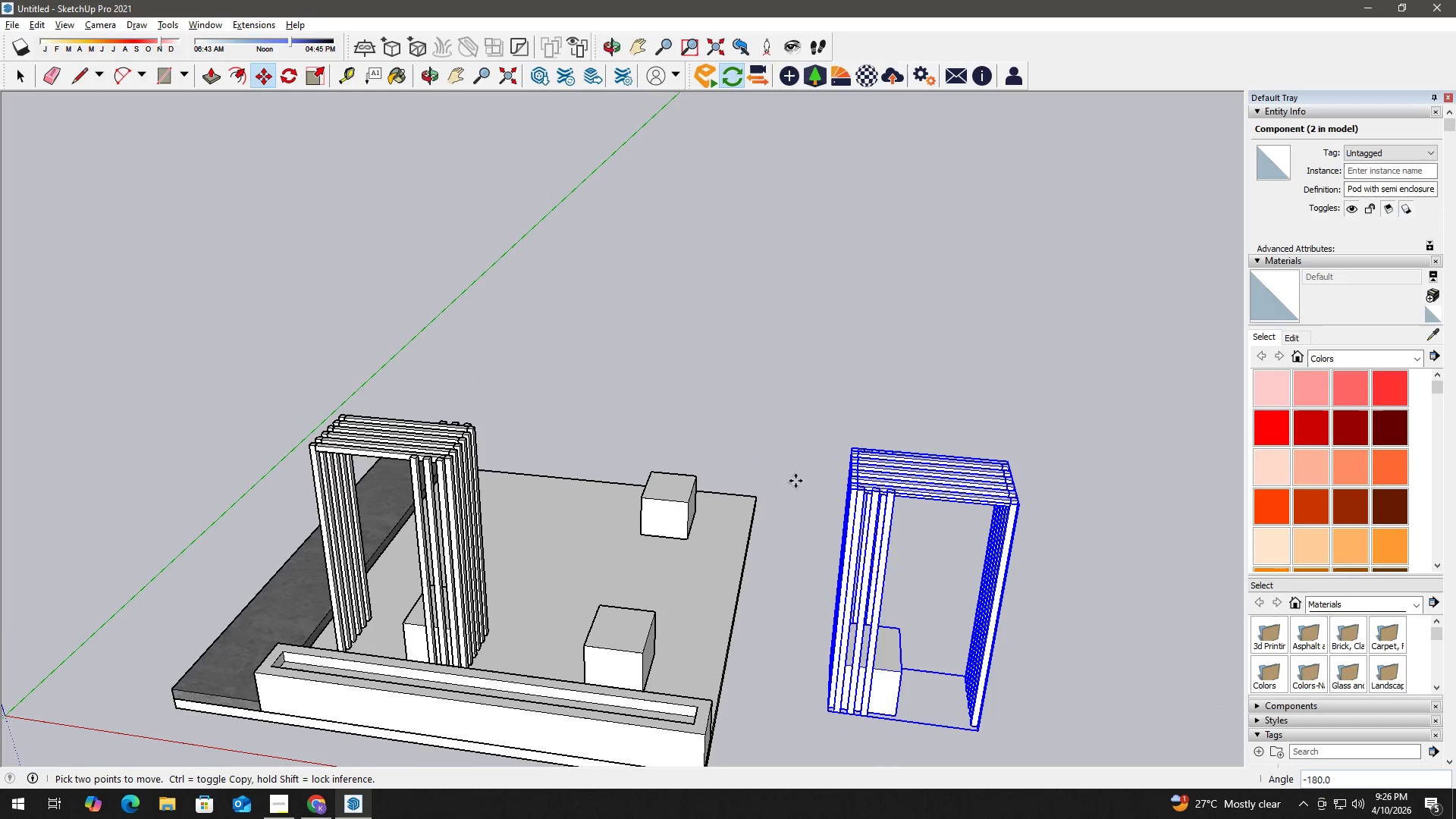 
hold_key(key=Space, duration=6.14)
 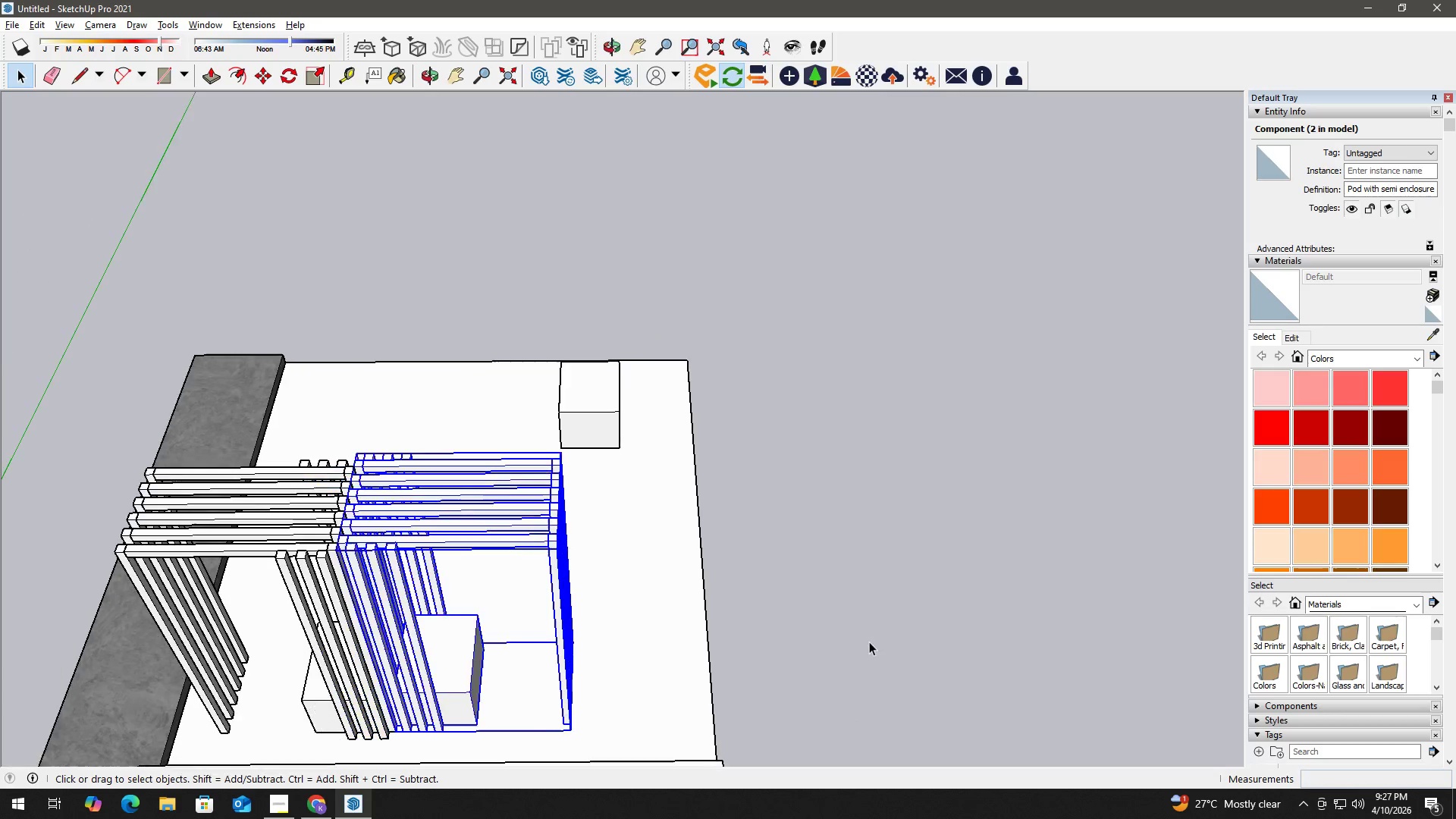 
left_click([619, 664])
 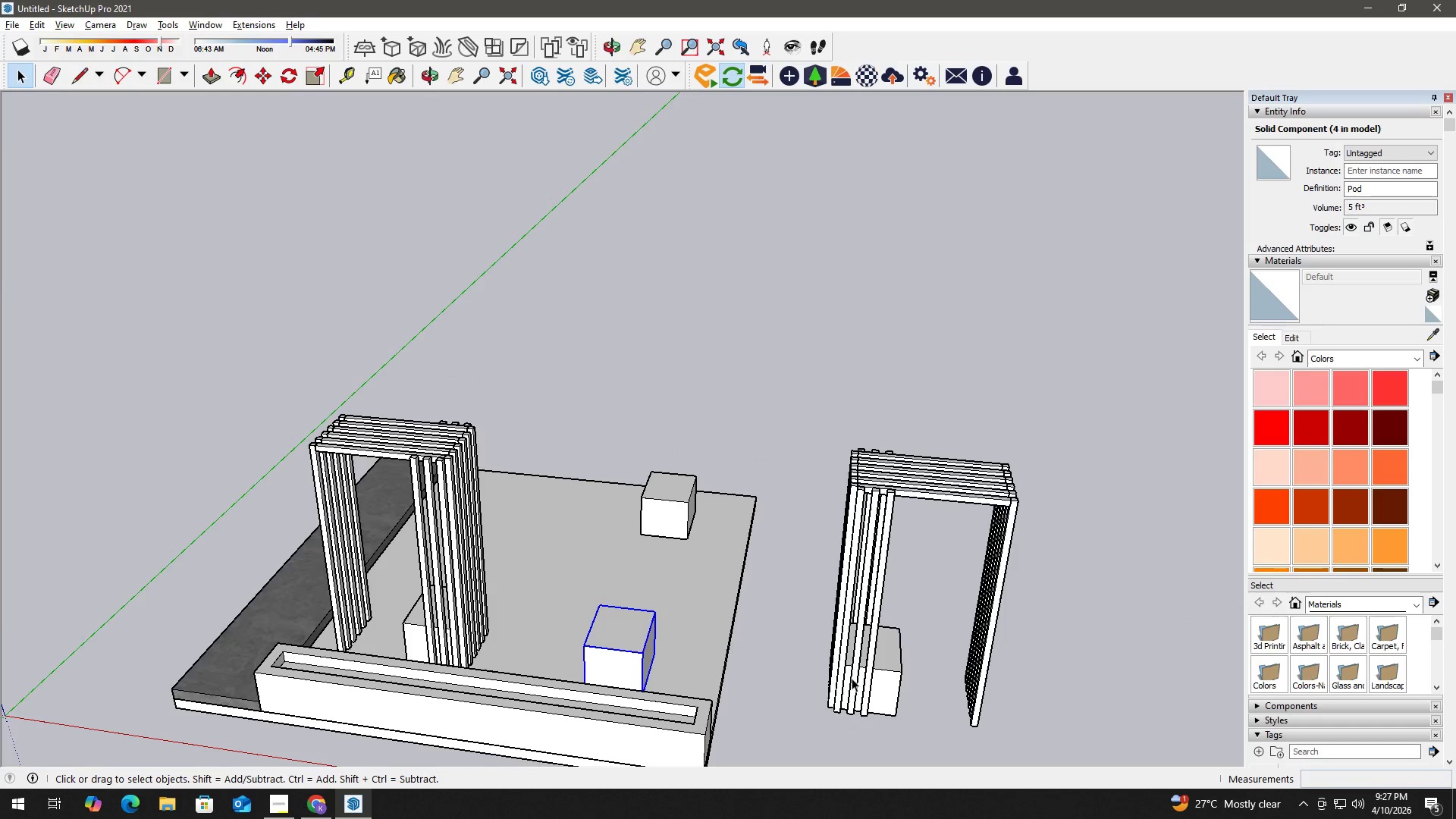 
key(Delete)
 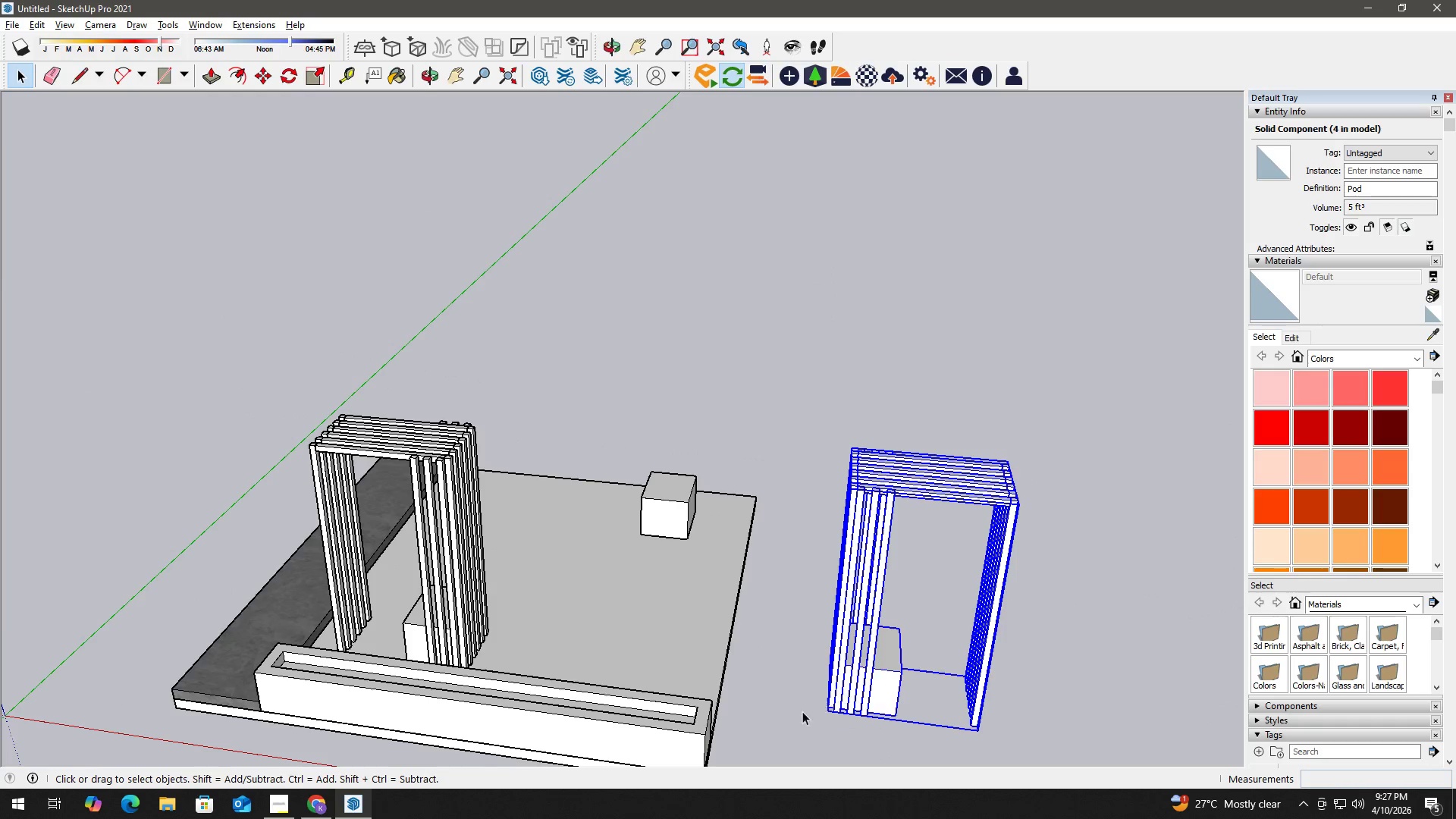 
scroll: coordinate [796, 723], scroll_direction: up, amount: 2.0
 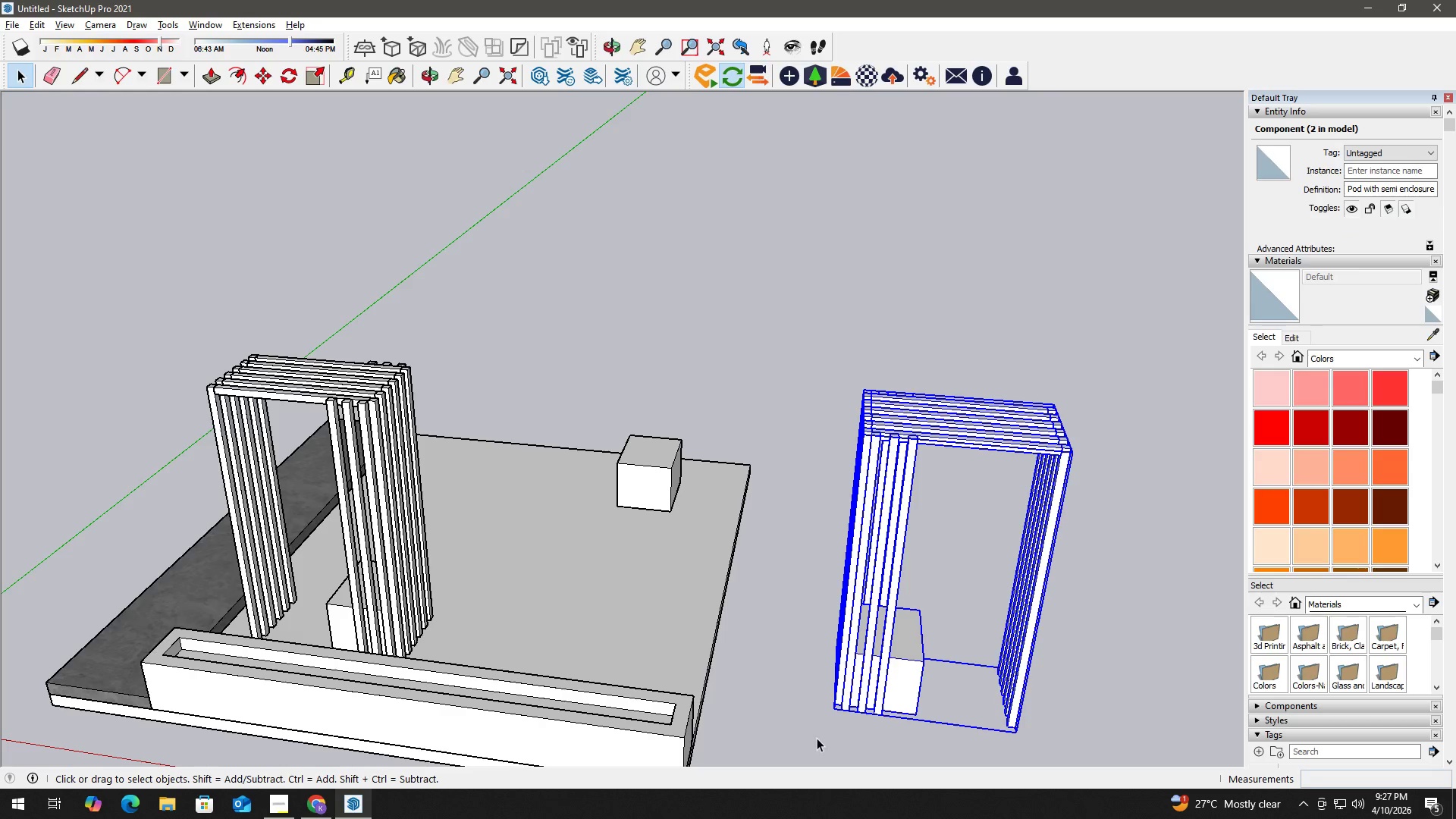 
key(M)
 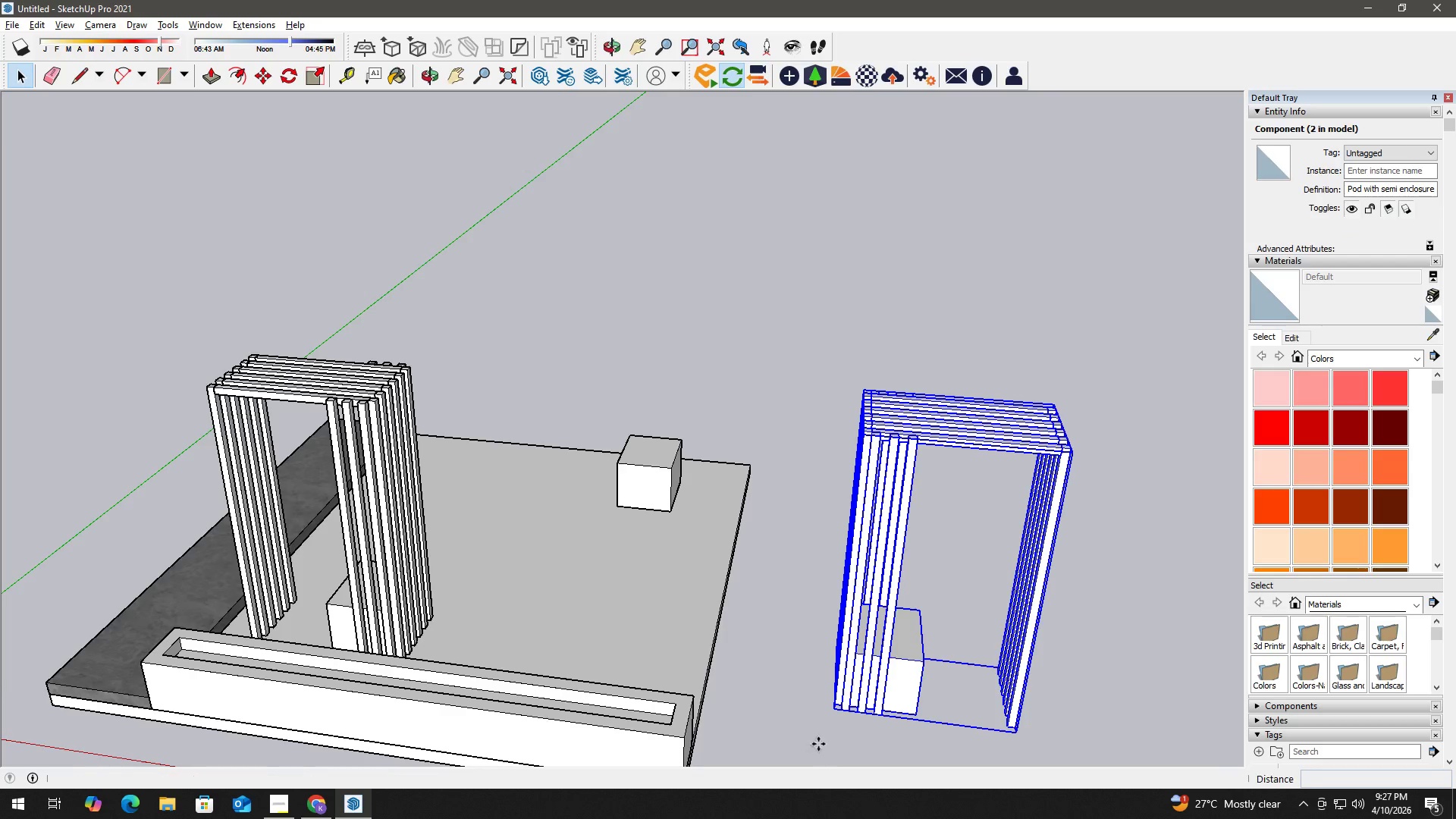 
scroll: coordinate [330, 720], scroll_direction: up, amount: 5.0
 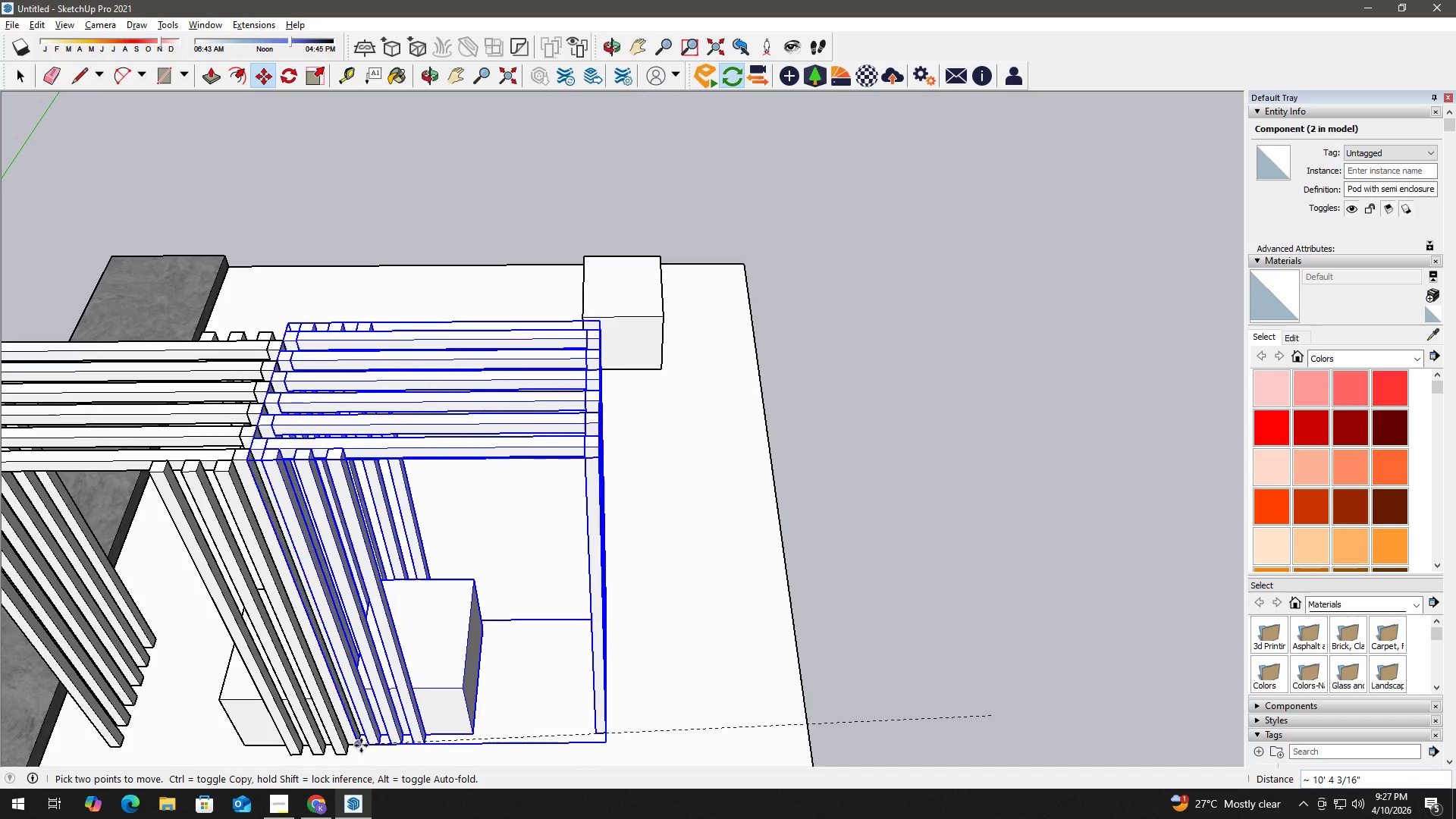 
left_click([360, 742])
 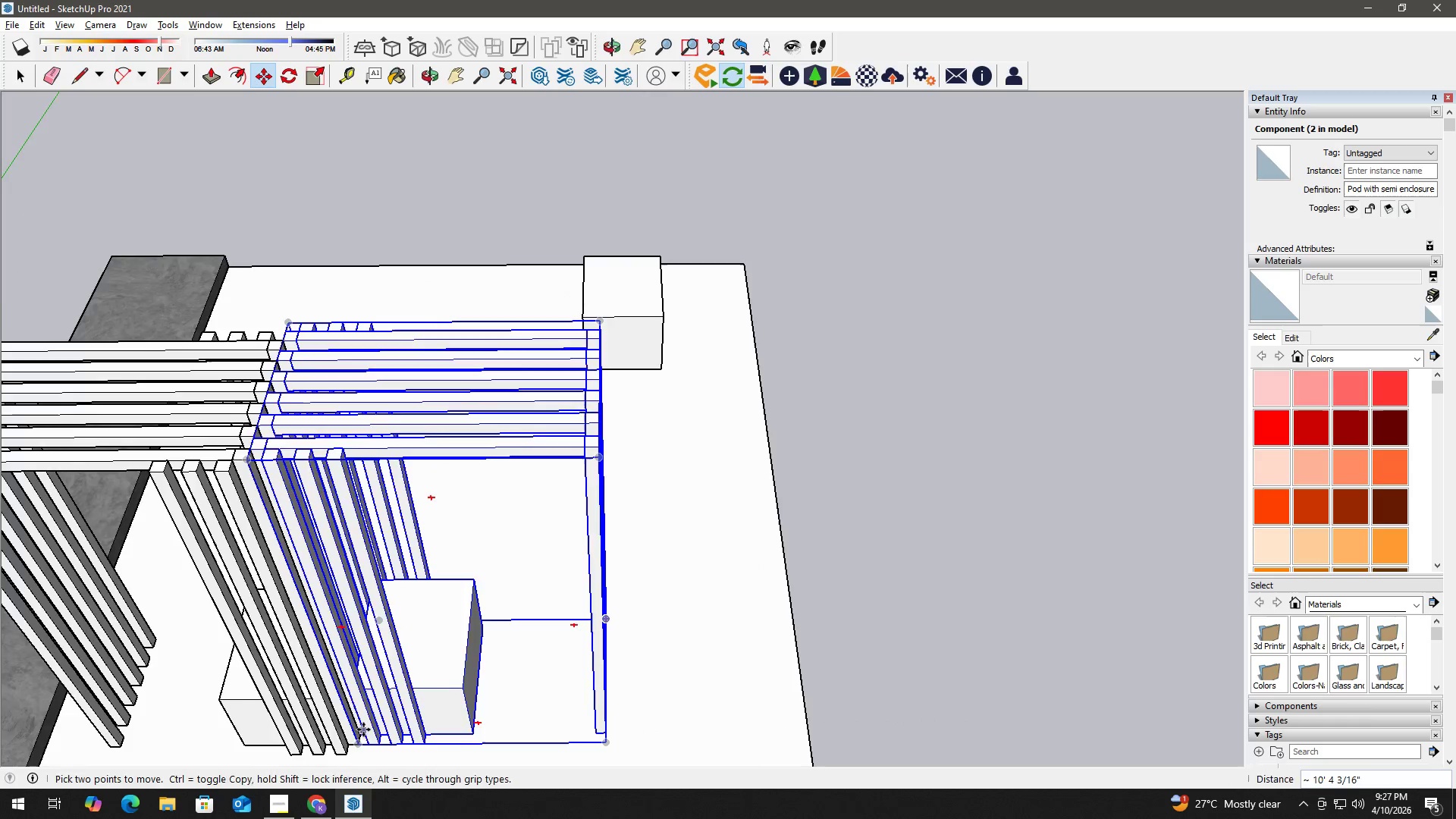 
left_click([869, 642])
 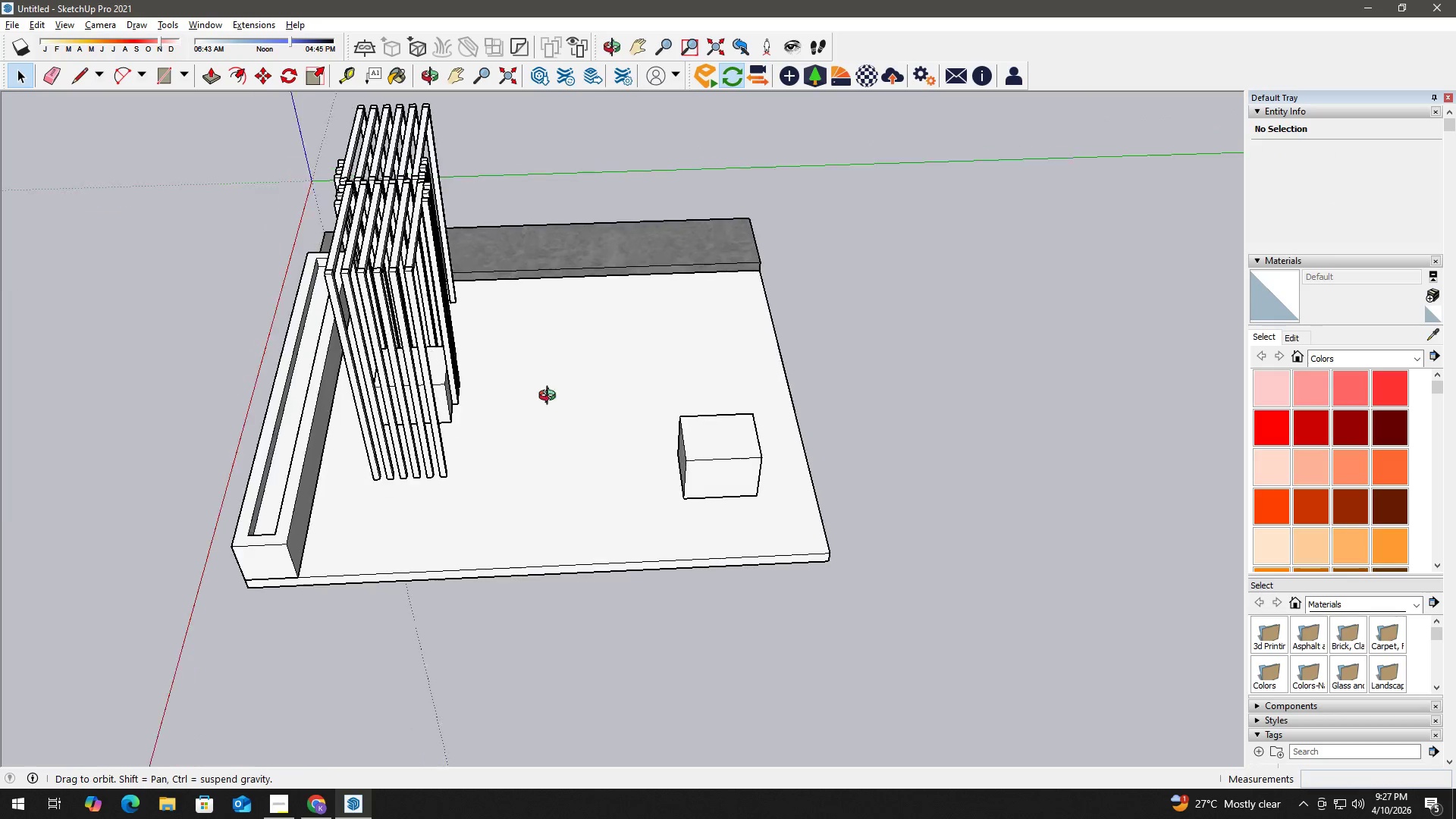 
scroll: coordinate [779, 648], scroll_direction: down, amount: 4.0
 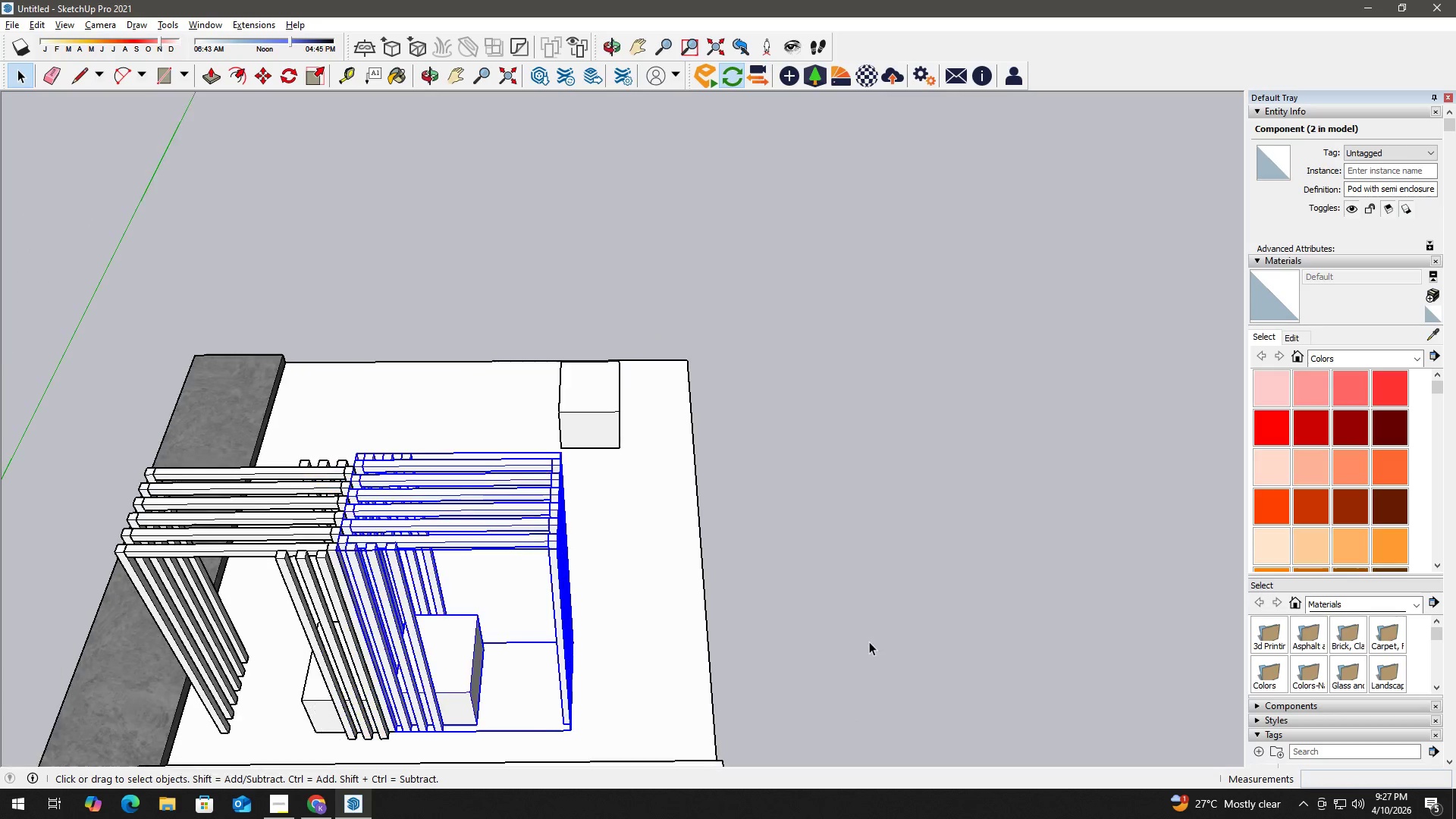 
scroll: coordinate [473, 265], scroll_direction: up, amount: 3.0
 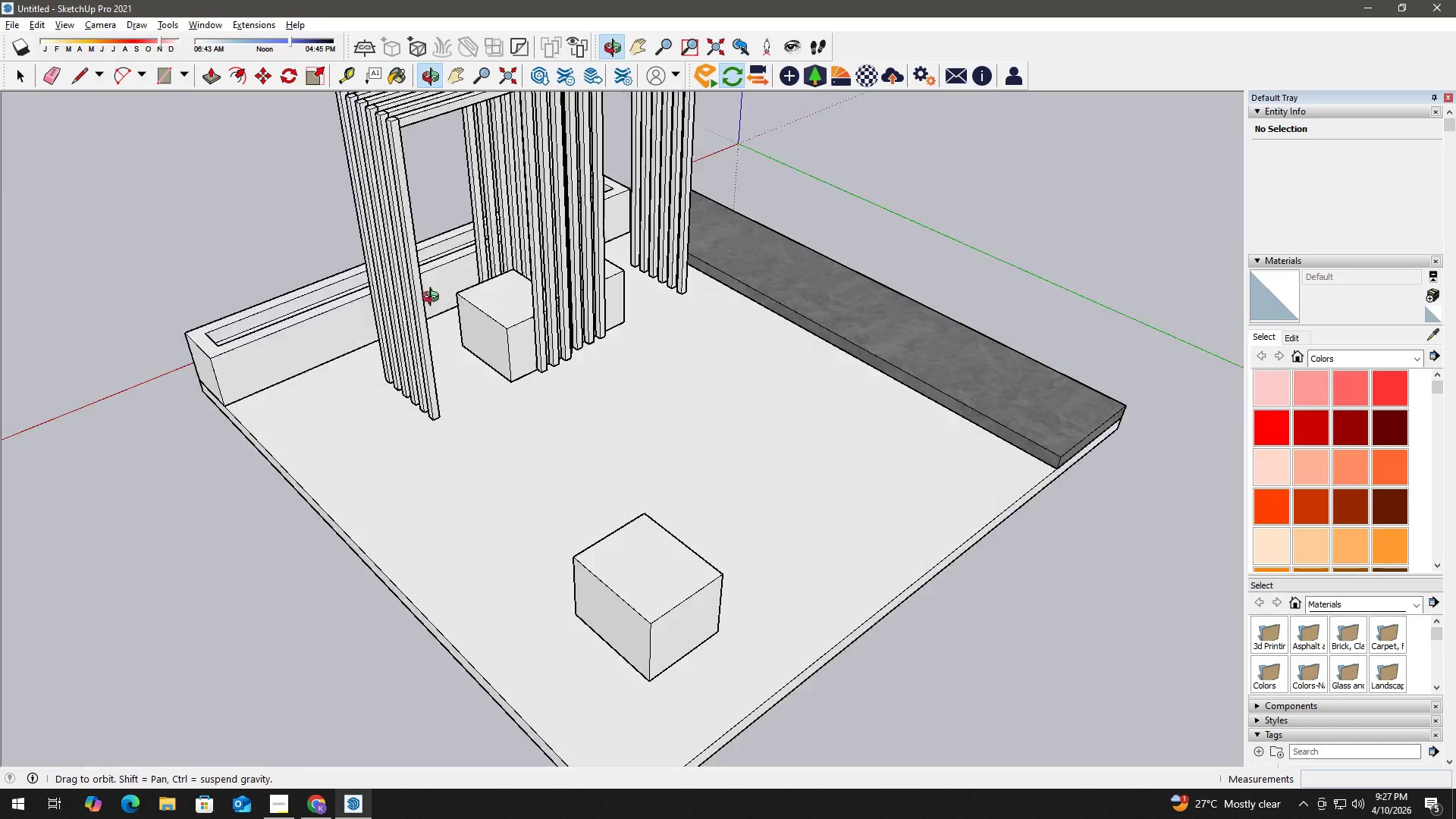 
left_click([526, 325])
 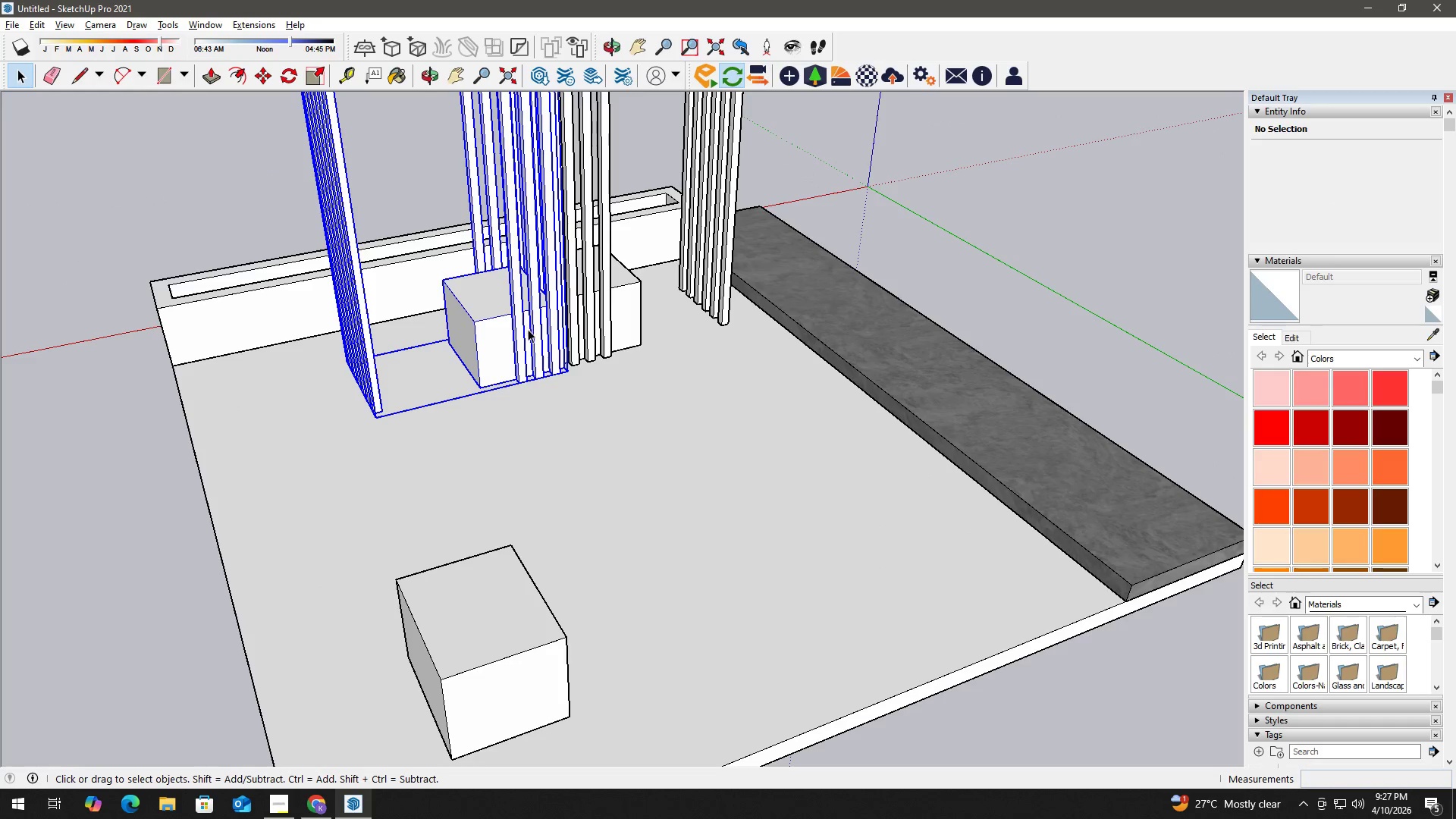 
scroll: coordinate [584, 237], scroll_direction: none, amount: 0.0
 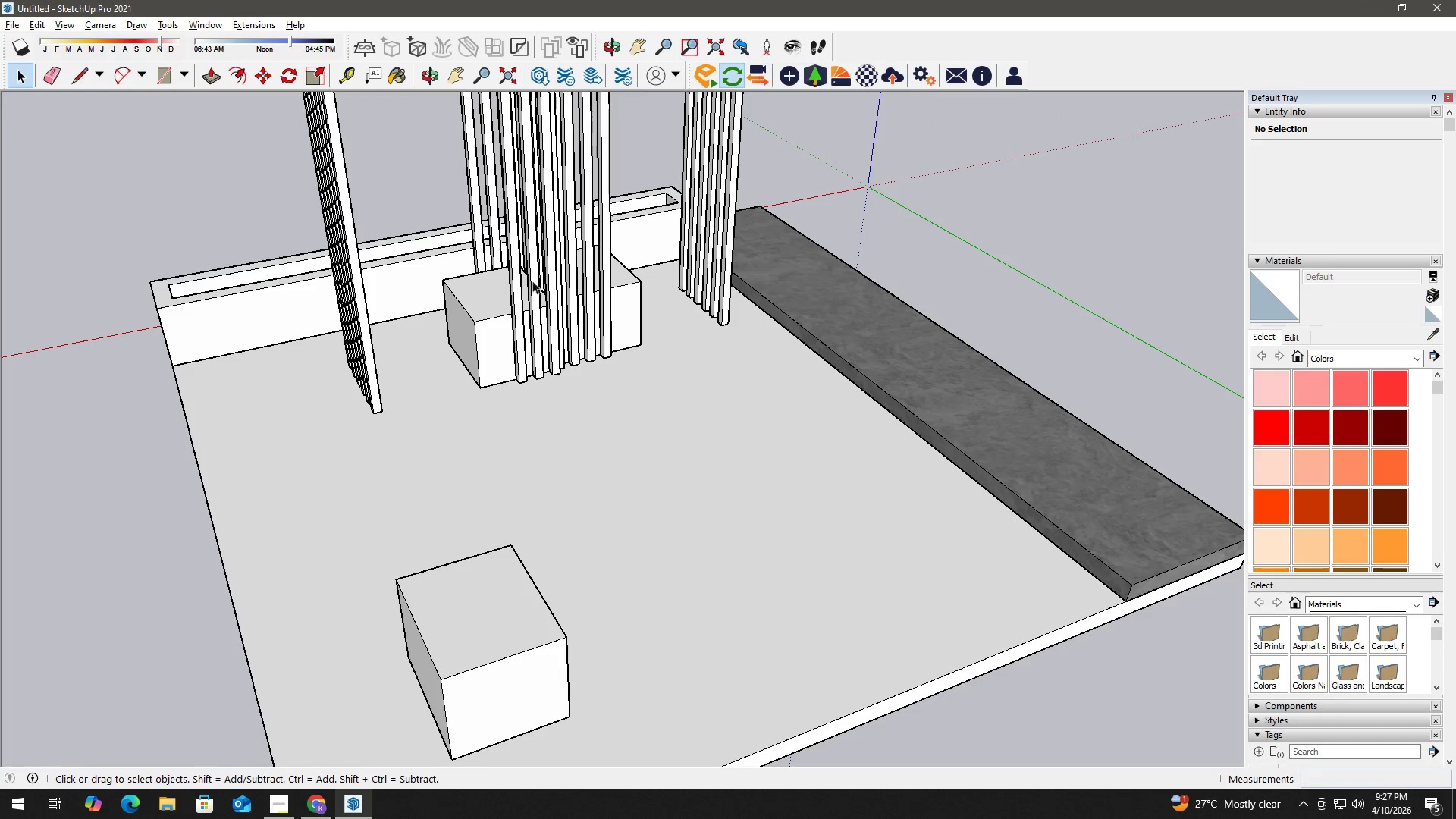 
key(M)
 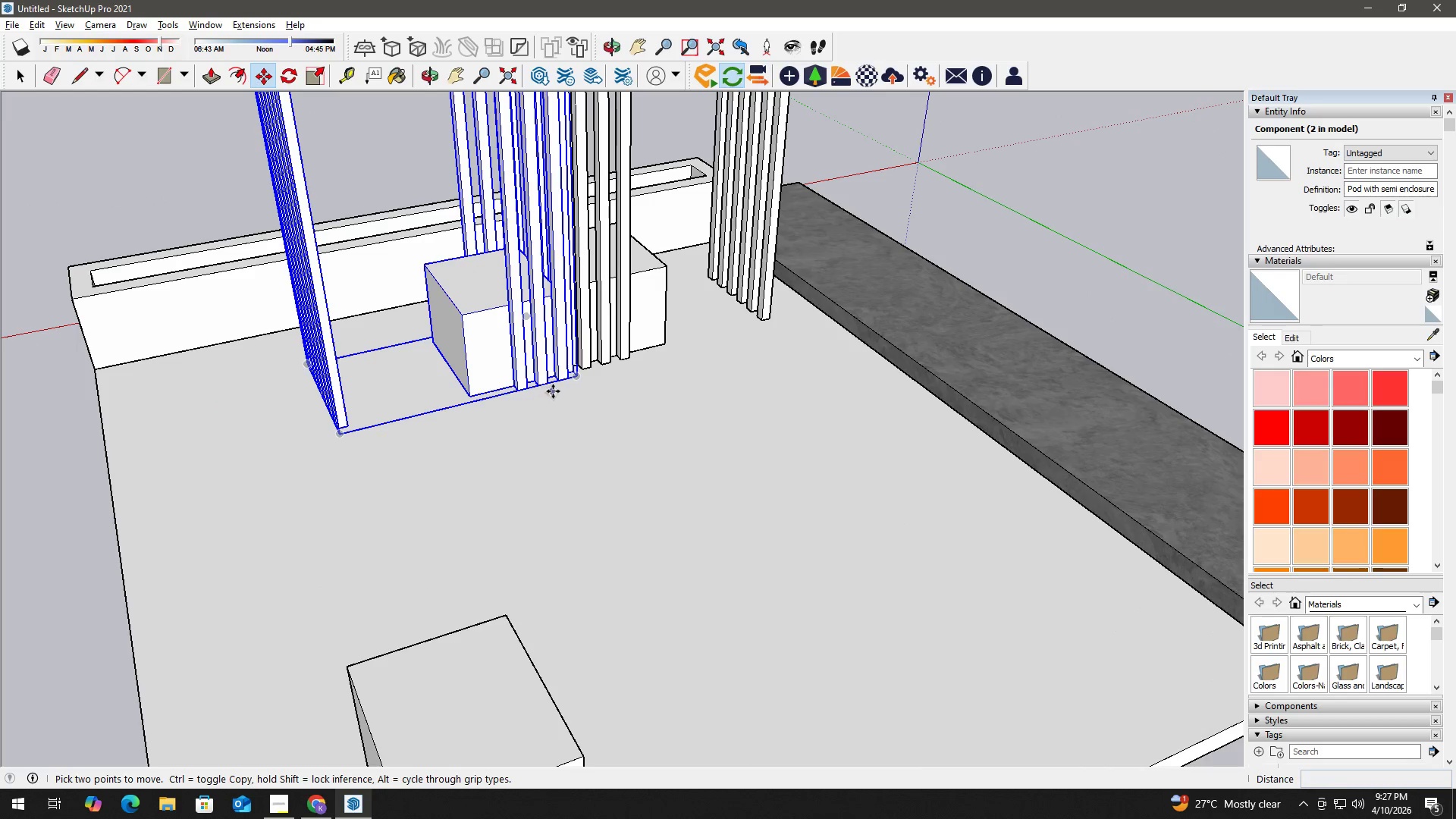 
scroll: coordinate [526, 350], scroll_direction: up, amount: 2.0
 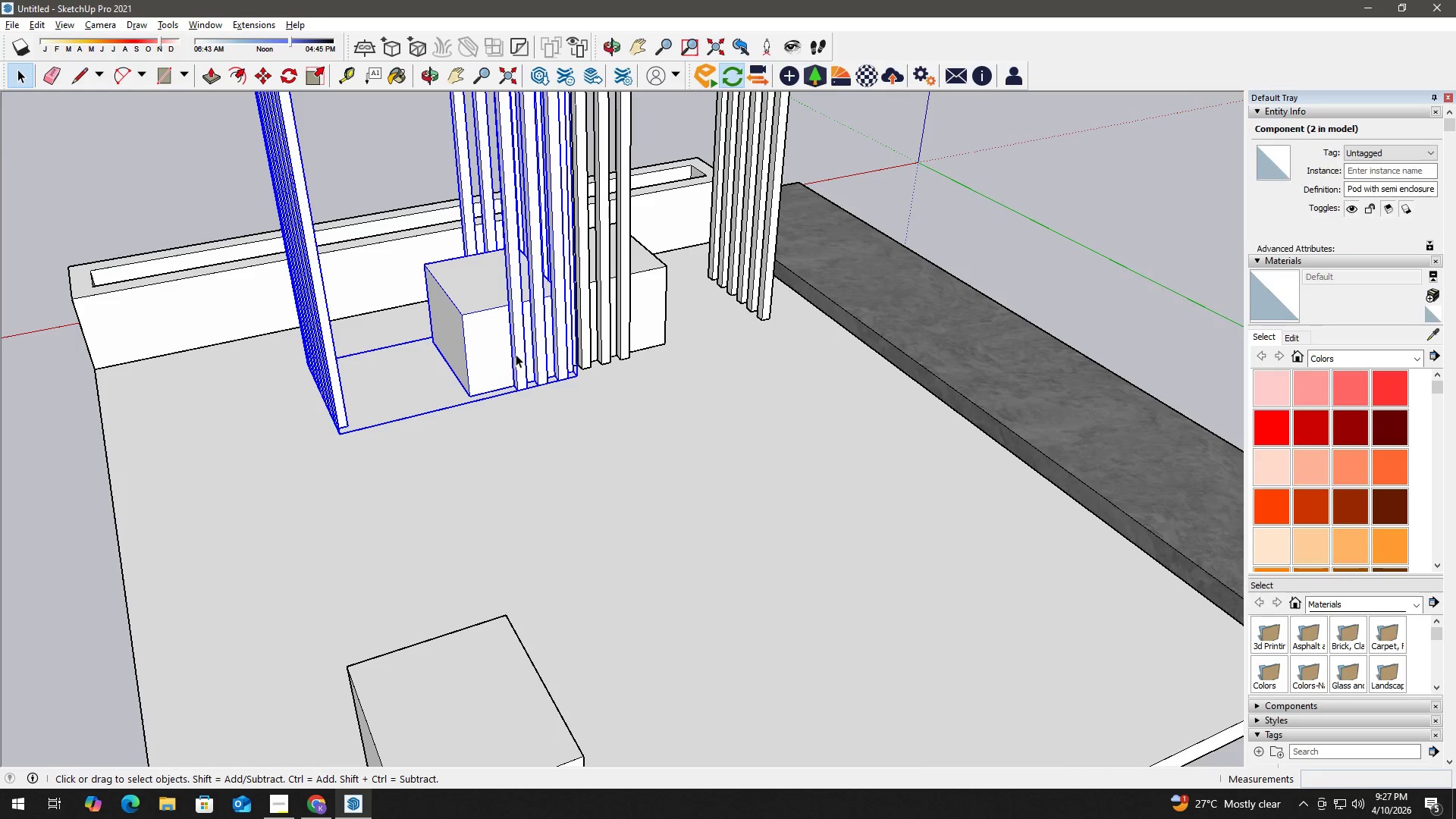 
left_click_drag(start_coordinate=[579, 376], to_coordinate=[568, 378])
 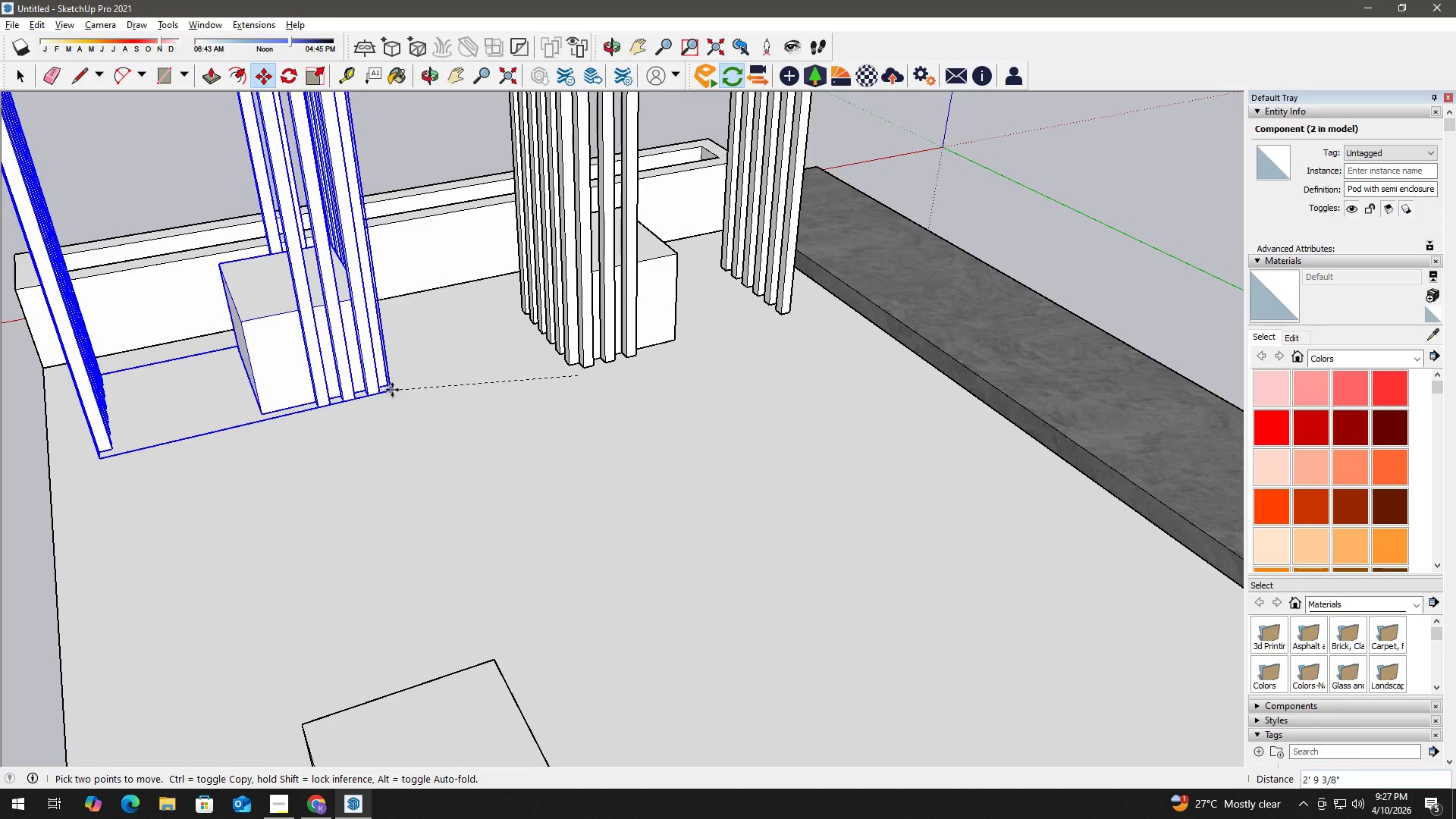 
scroll: coordinate [569, 381], scroll_direction: up, amount: 1.0
 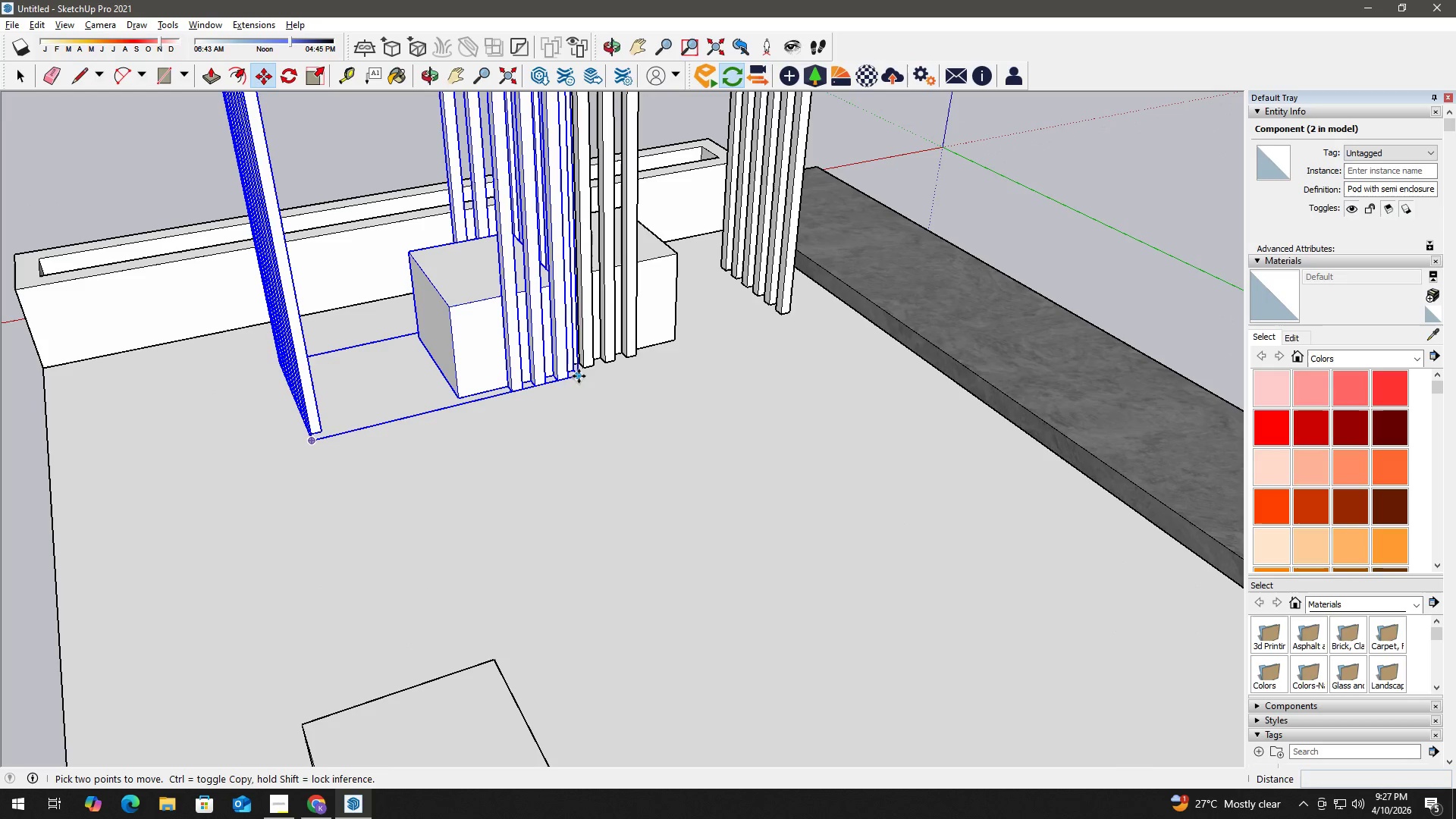 
left_click_drag(start_coordinate=[416, 385], to_coordinate=[413, 384])
 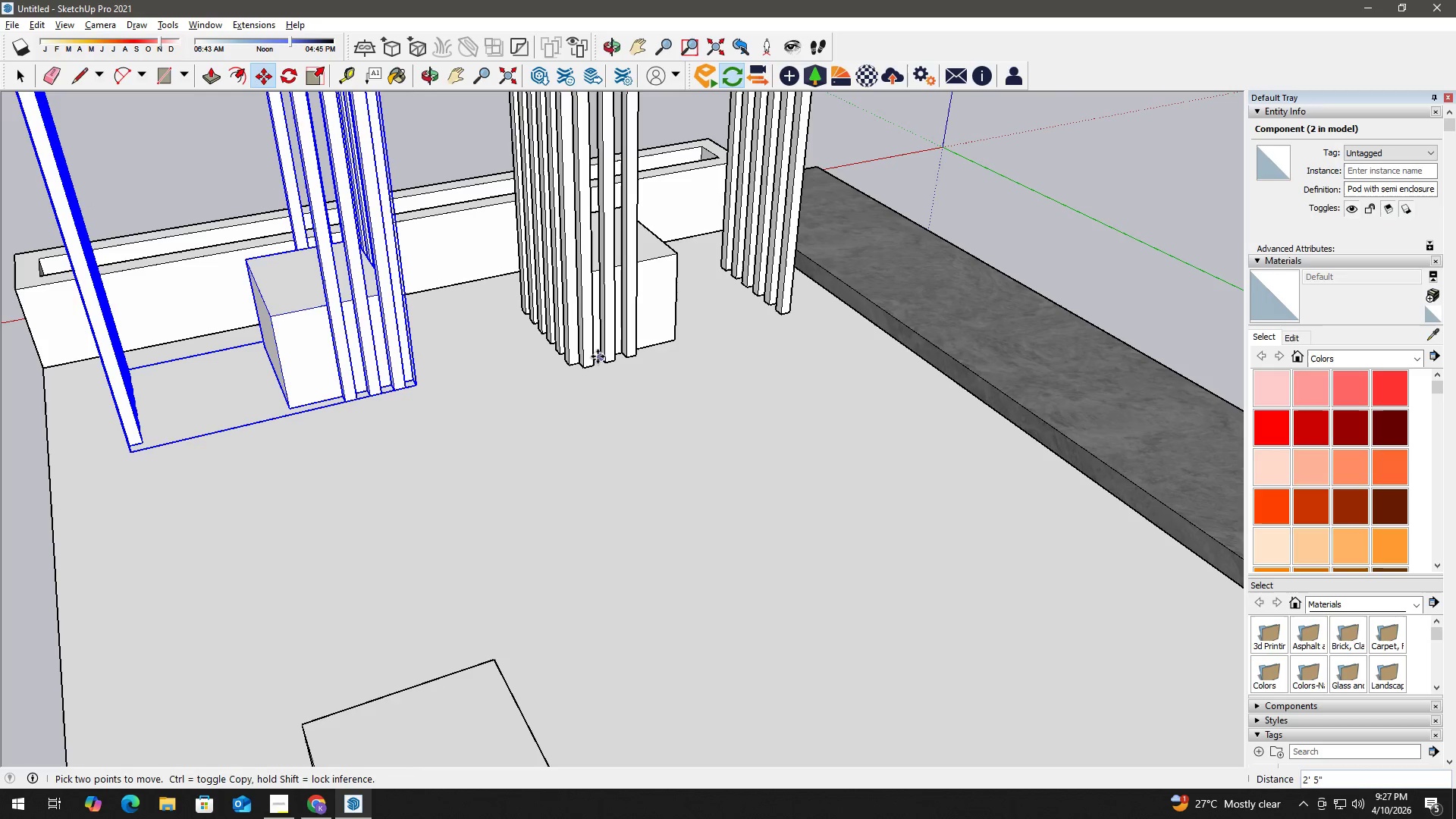 
key(Space)
 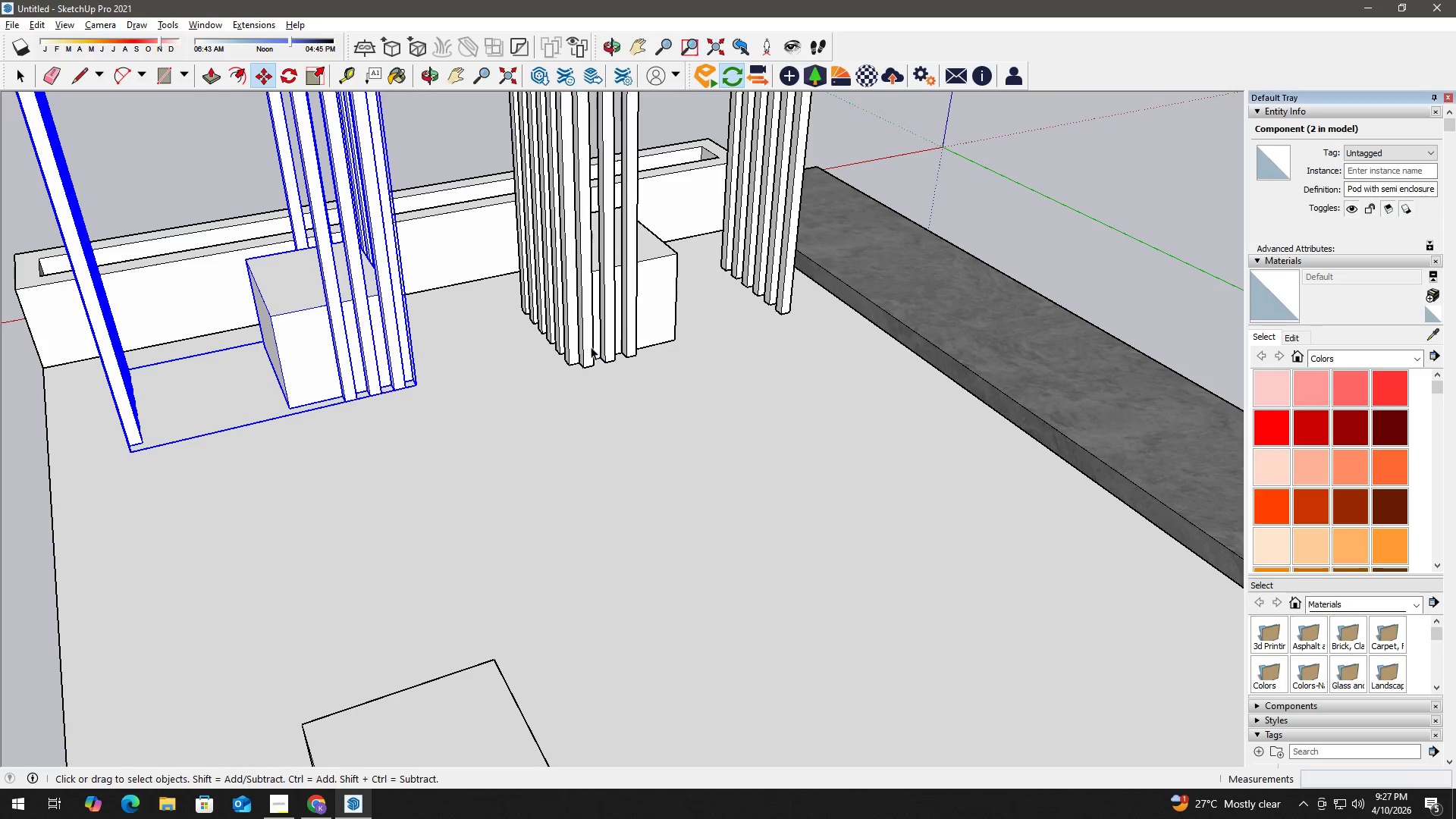 
left_click([591, 344])
 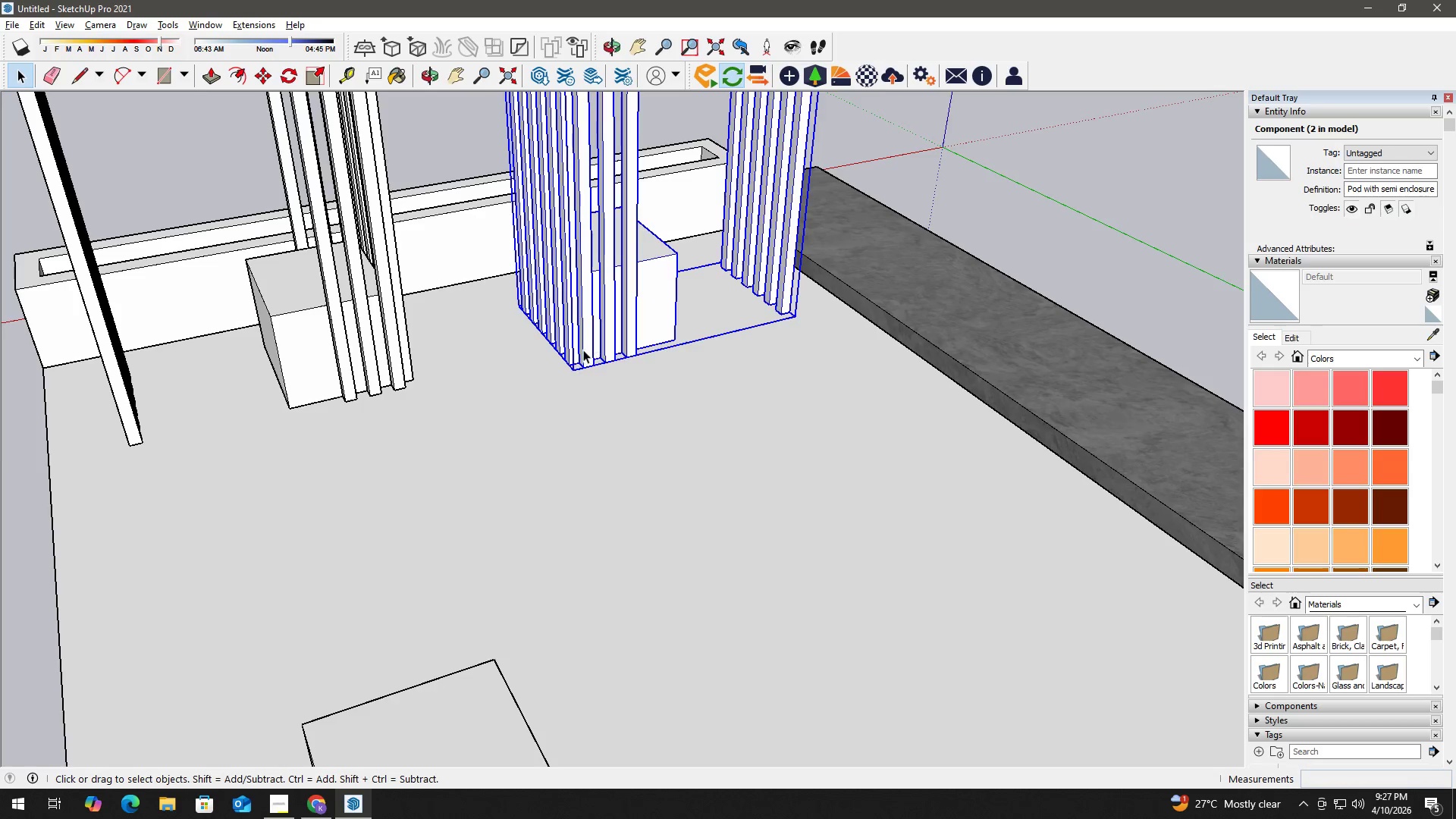 
scroll: coordinate [570, 366], scroll_direction: up, amount: 3.0
 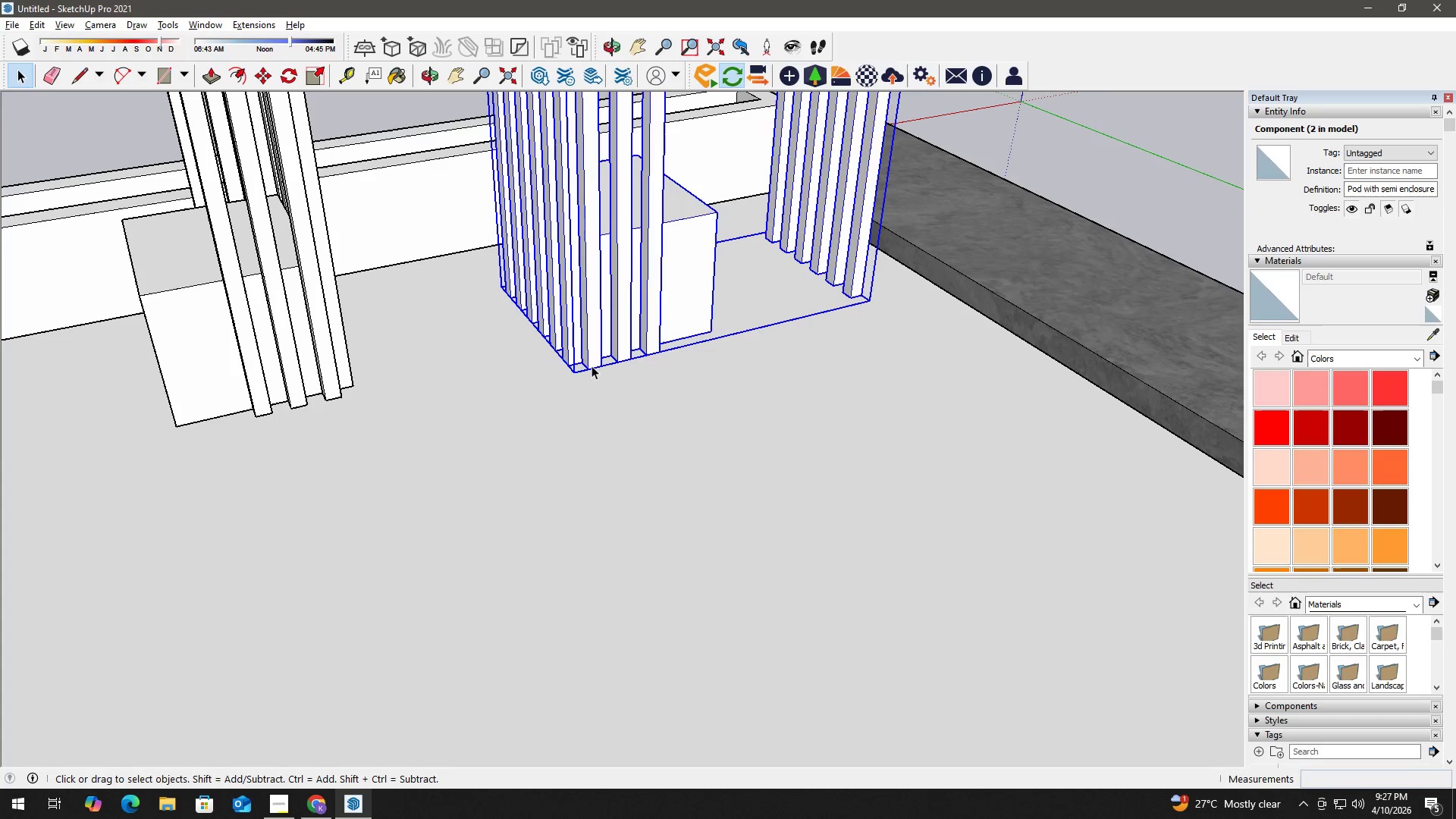 
key(M)
 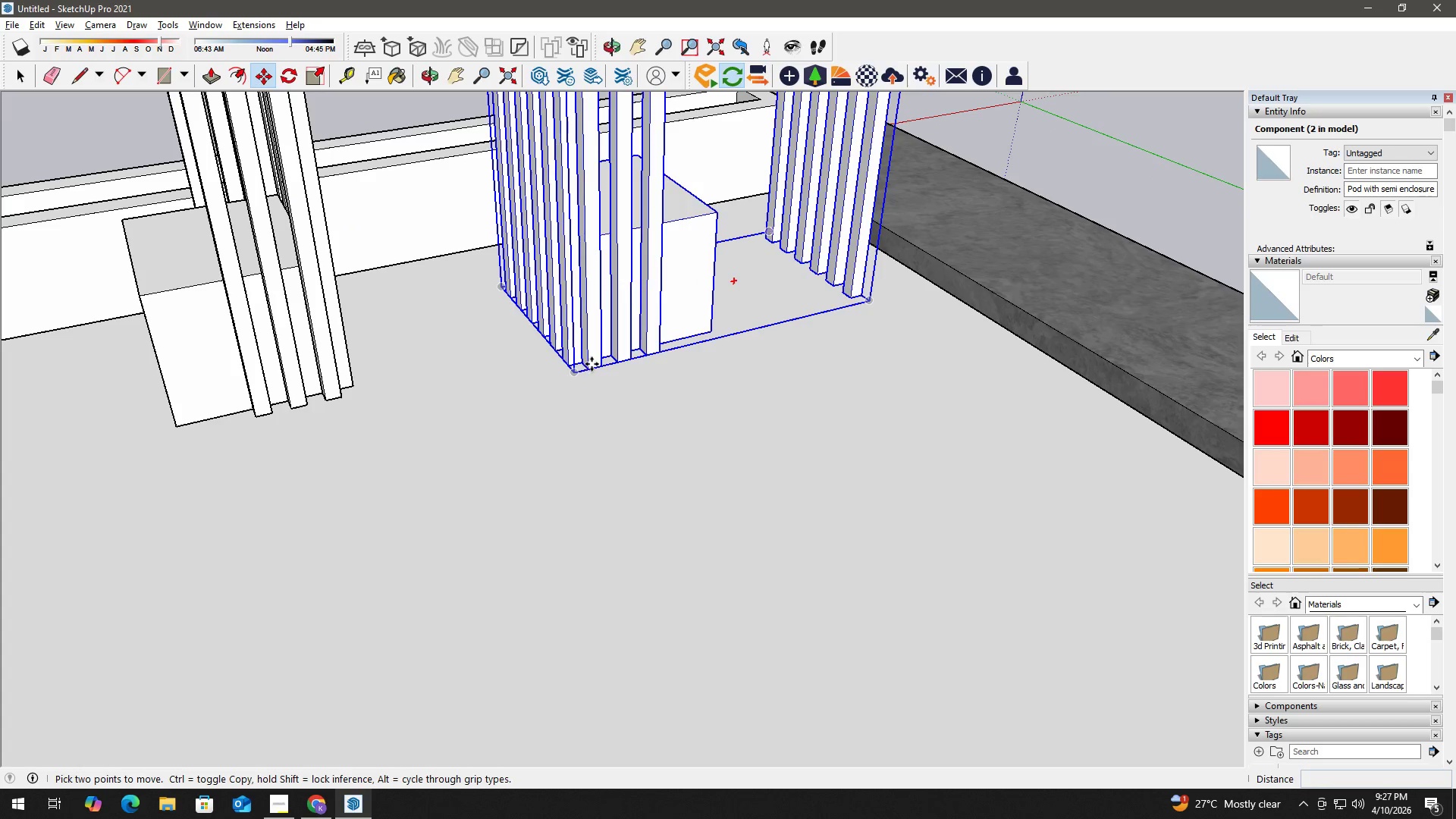 
left_click_drag(start_coordinate=[592, 364], to_coordinate=[588, 364])
 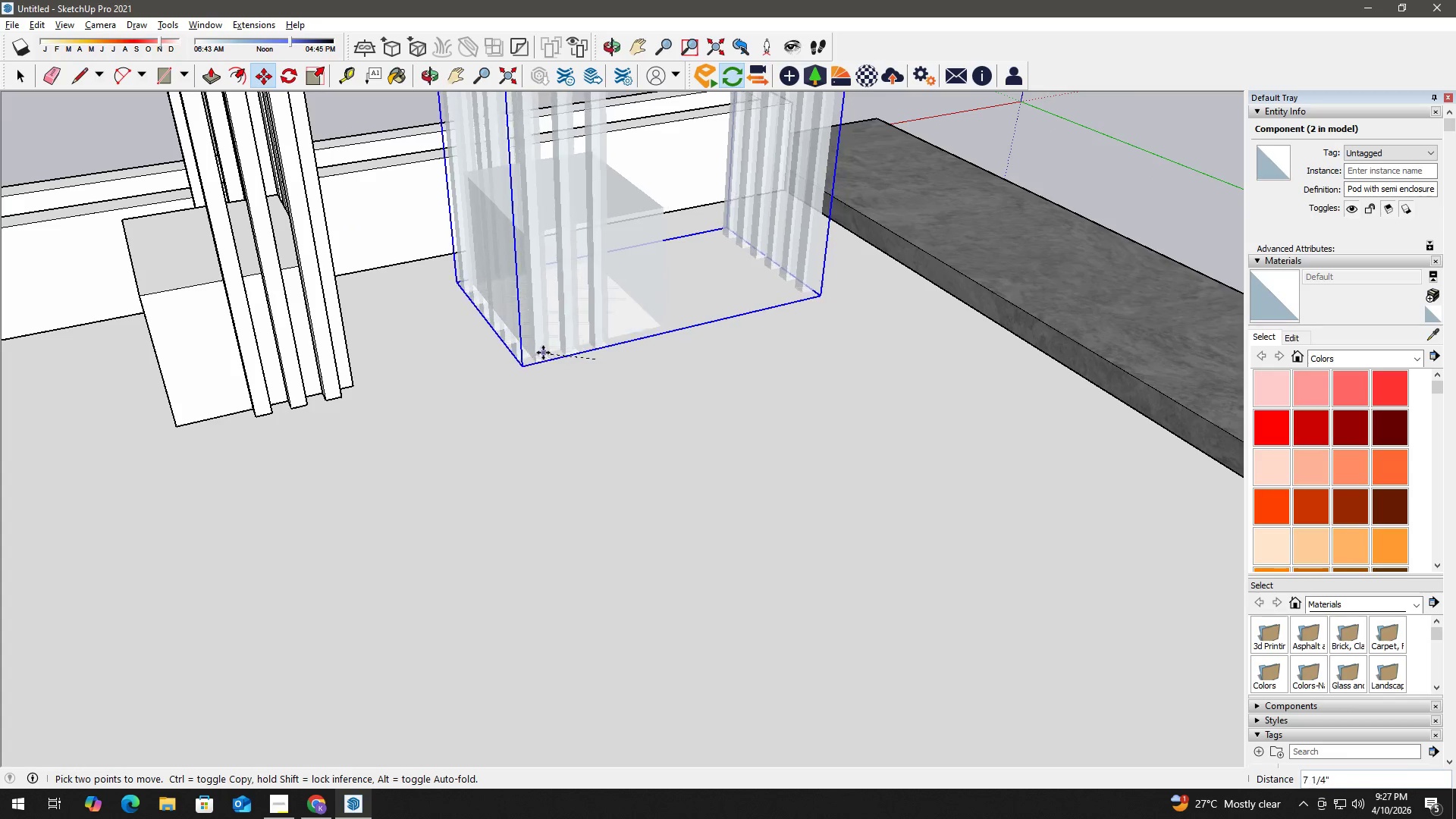 
left_click([532, 344])
 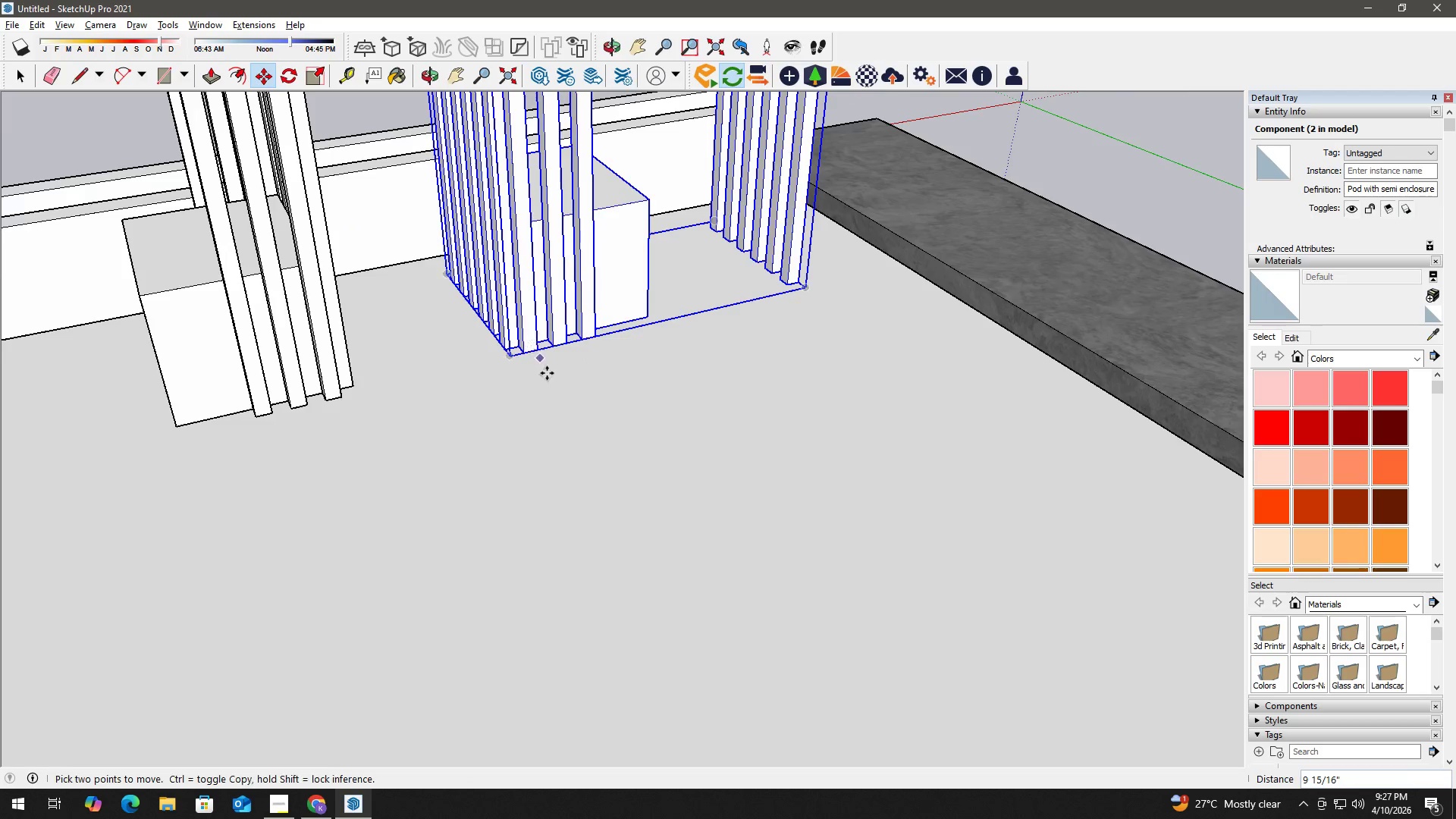 
key(Space)
 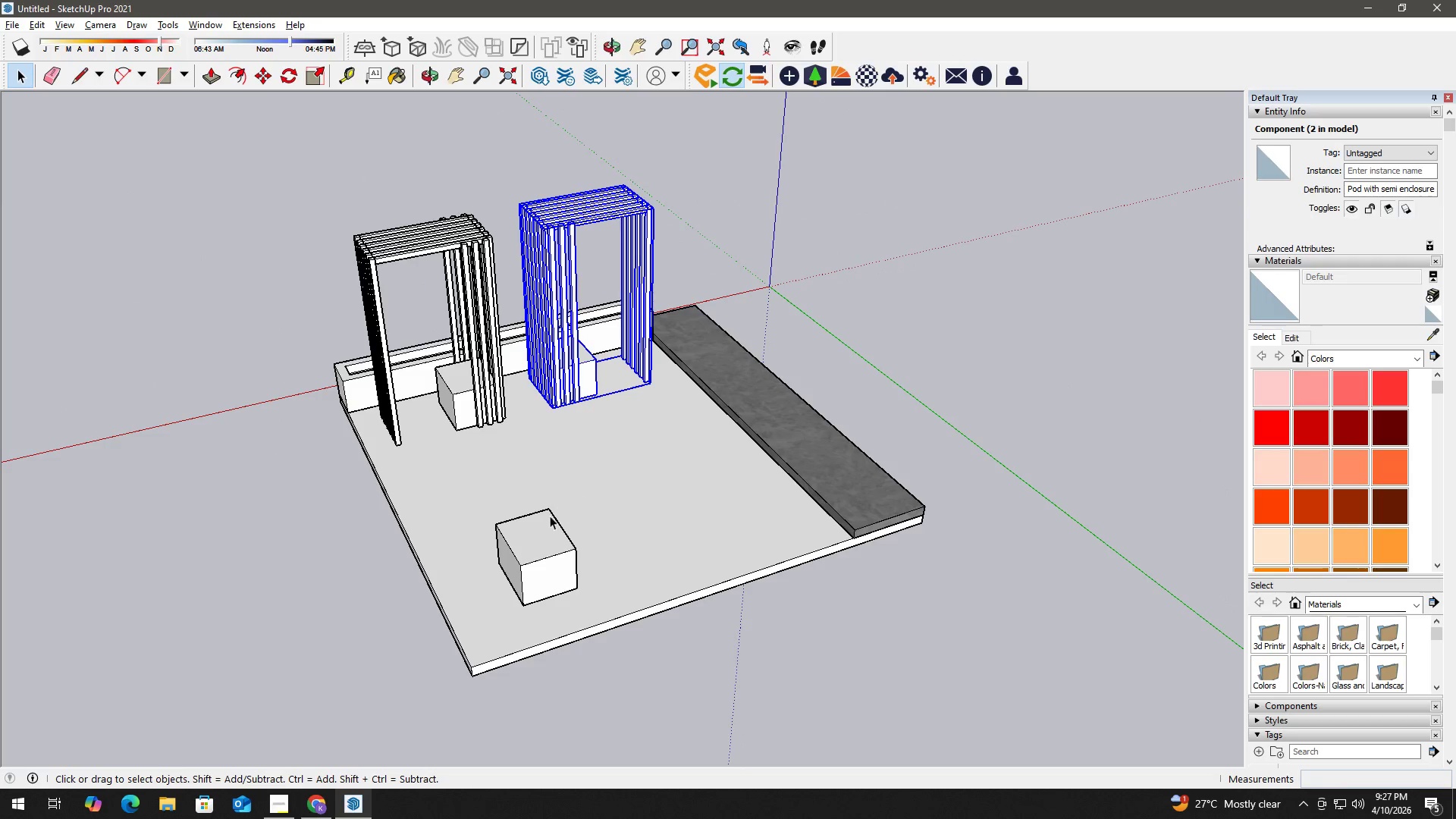 
scroll: coordinate [585, 450], scroll_direction: down, amount: 13.0
 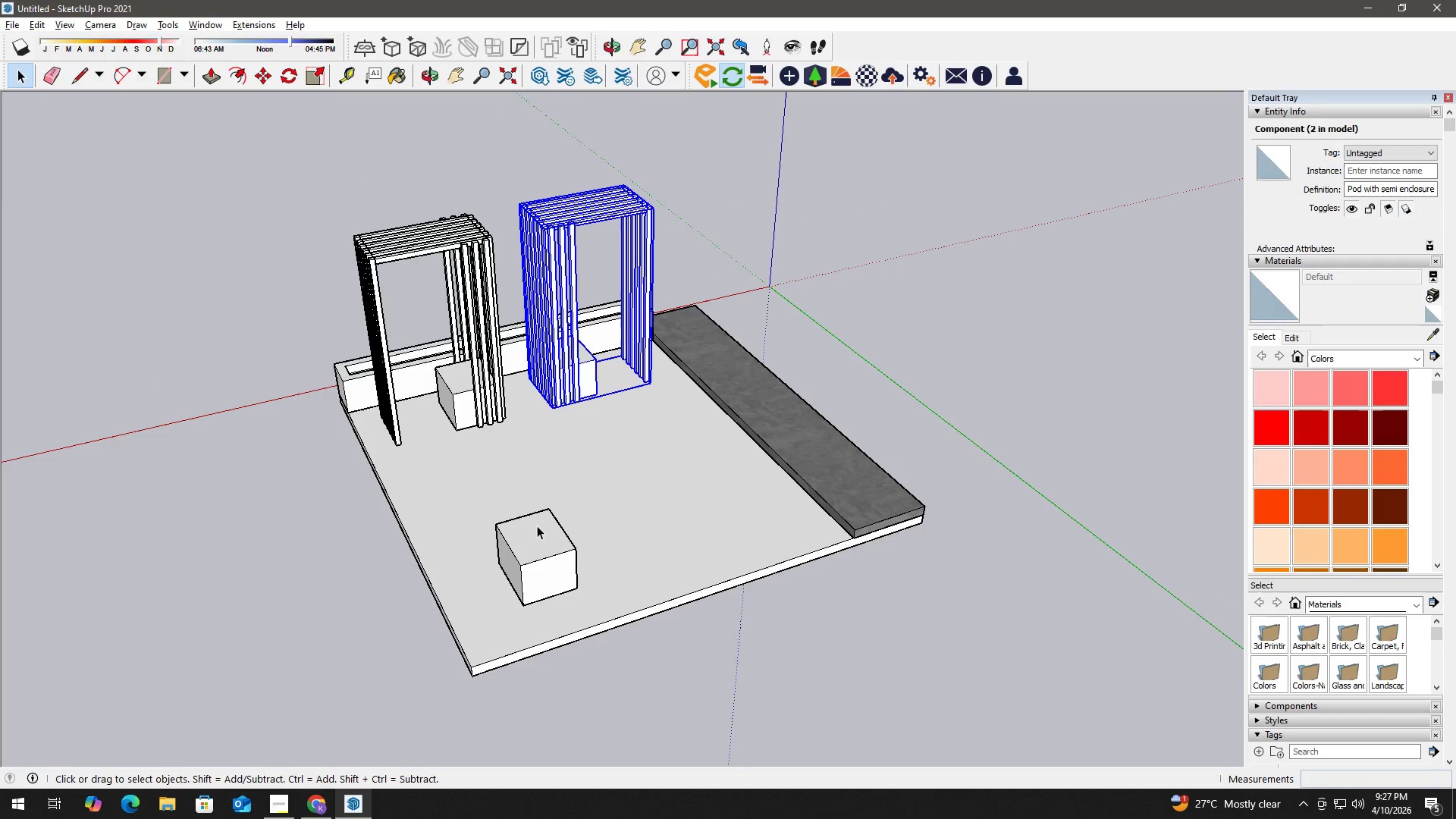 
left_click([533, 530])
 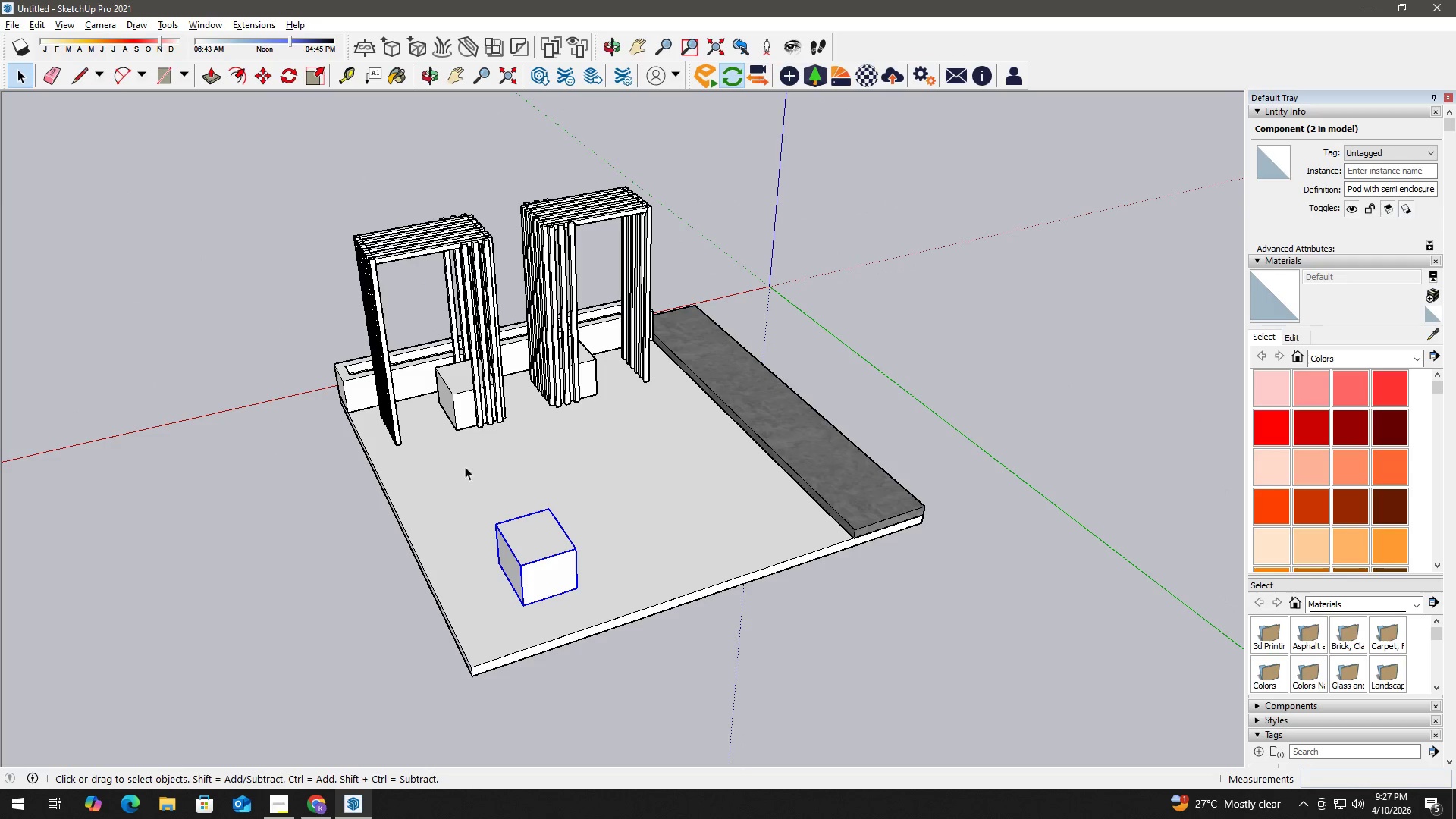 
key(Delete)
 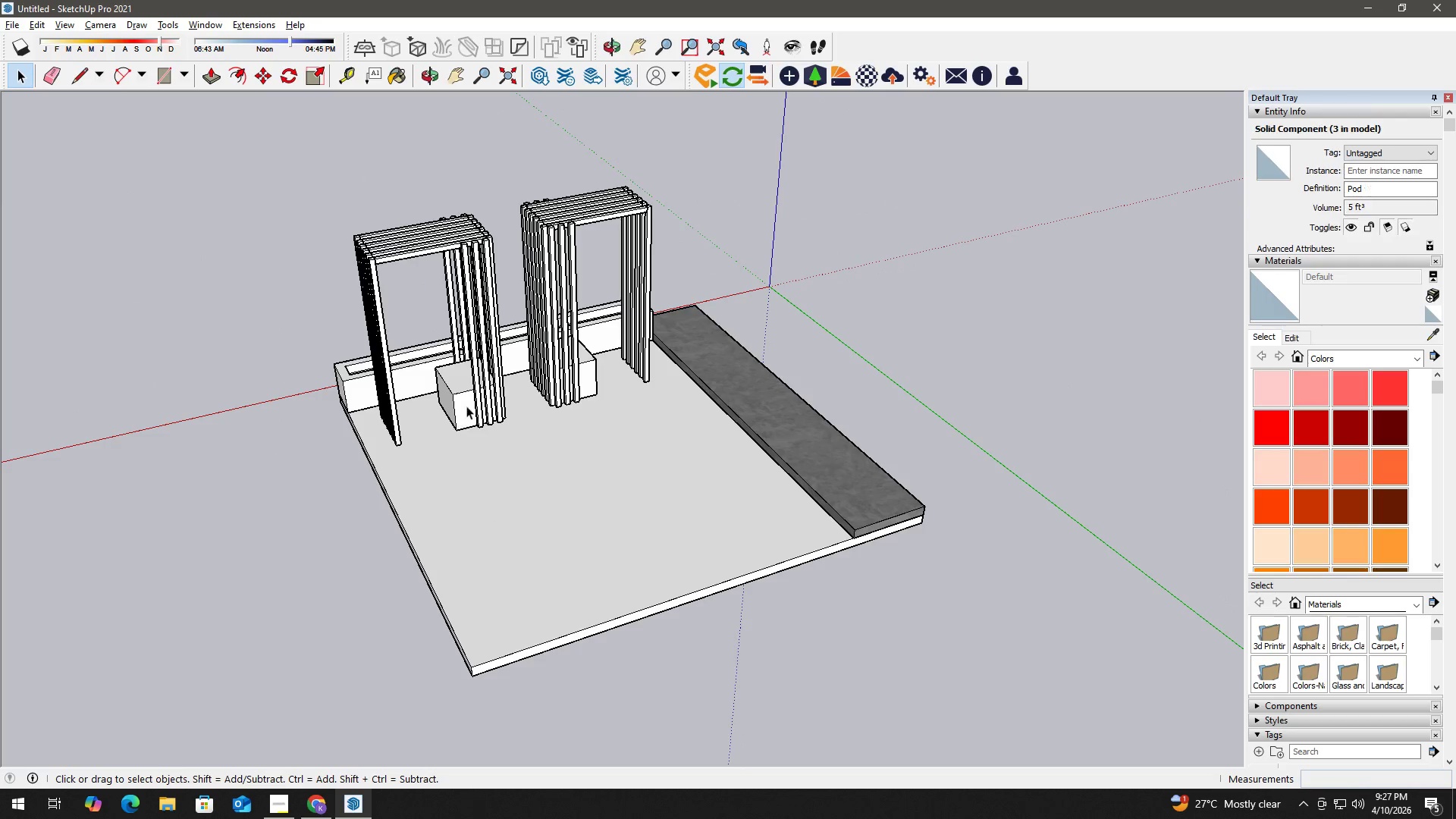 
left_click([466, 405])
 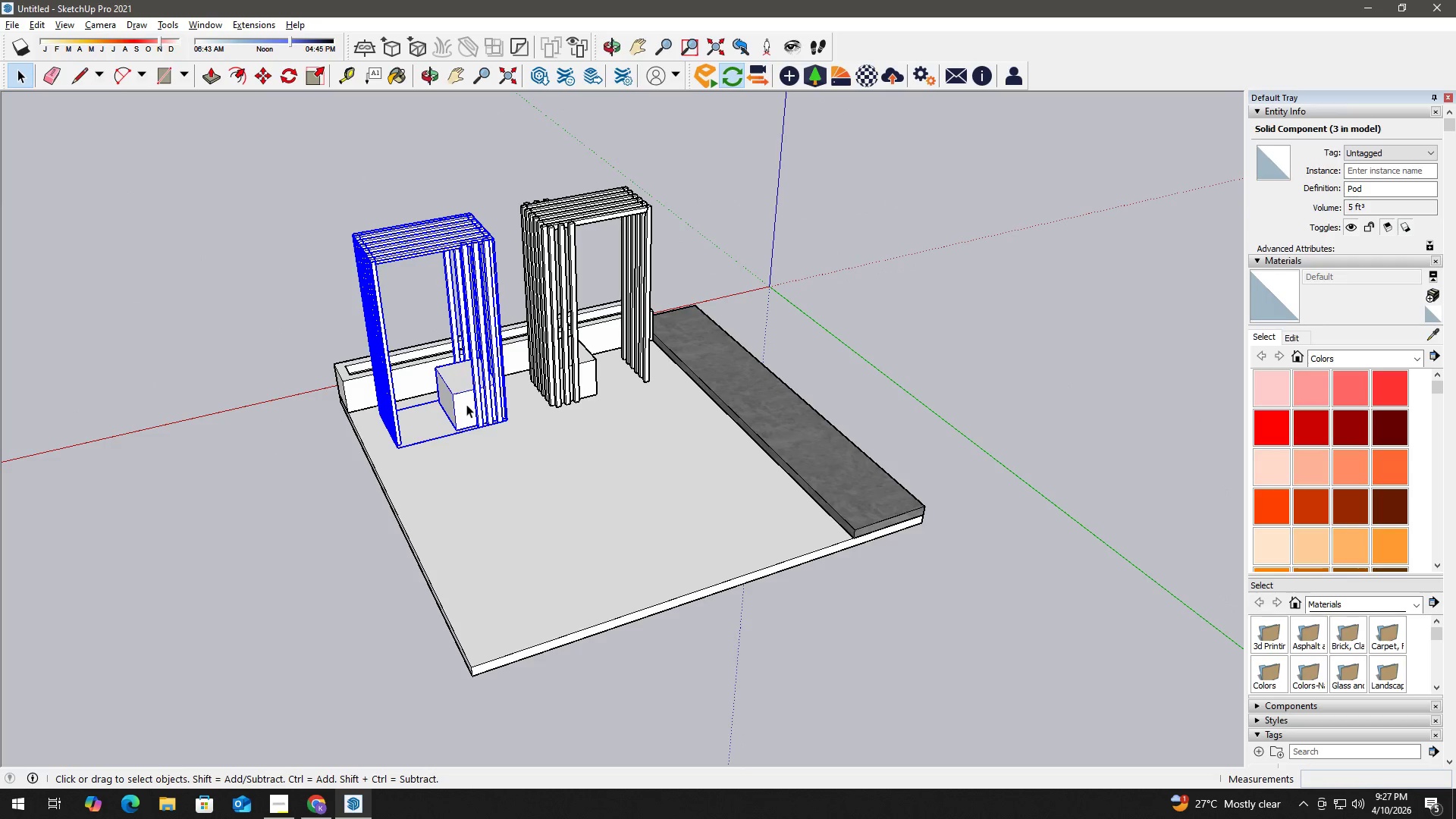 
key(Control+ControlLeft)
 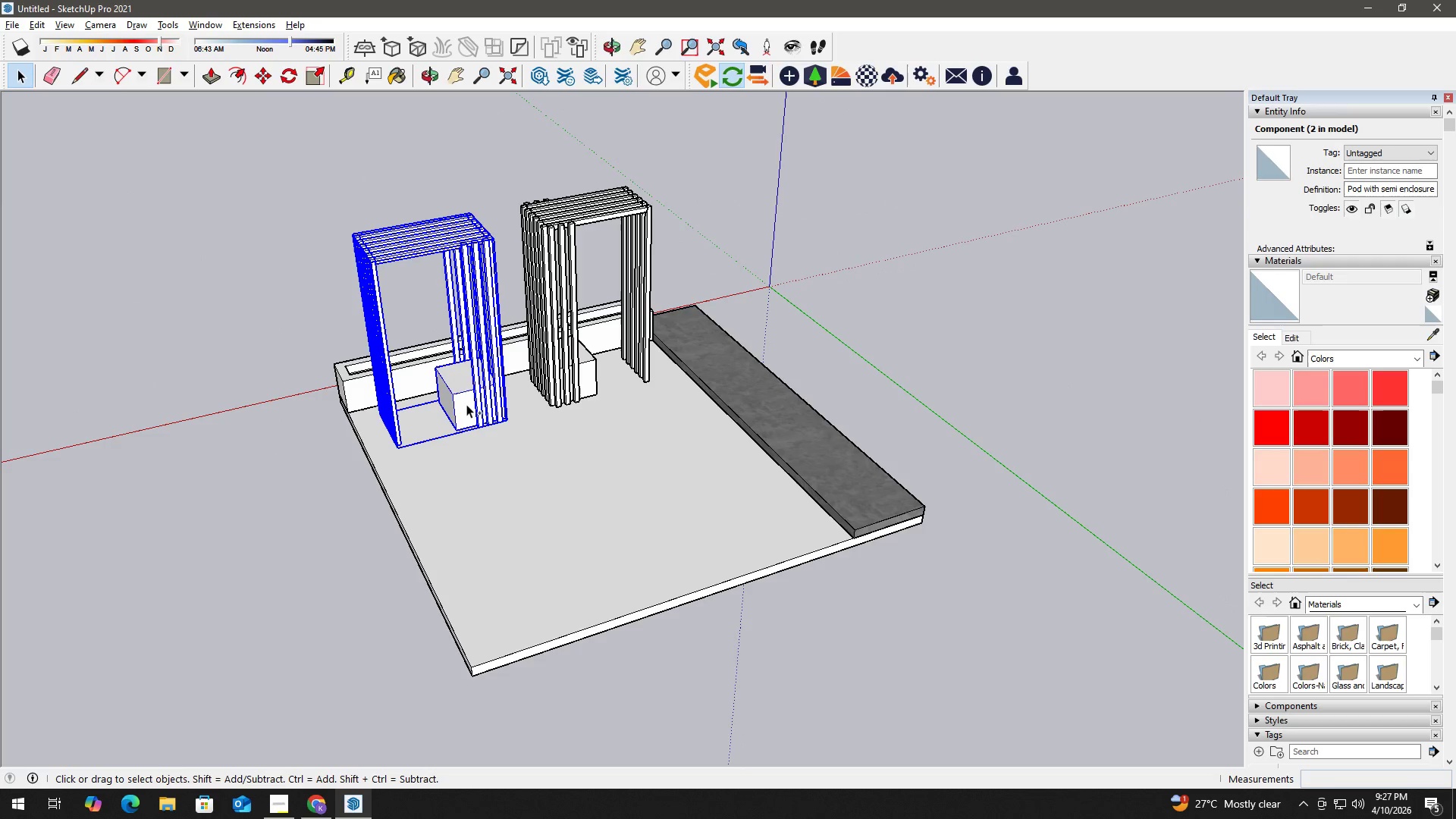 
key(Control+C)
 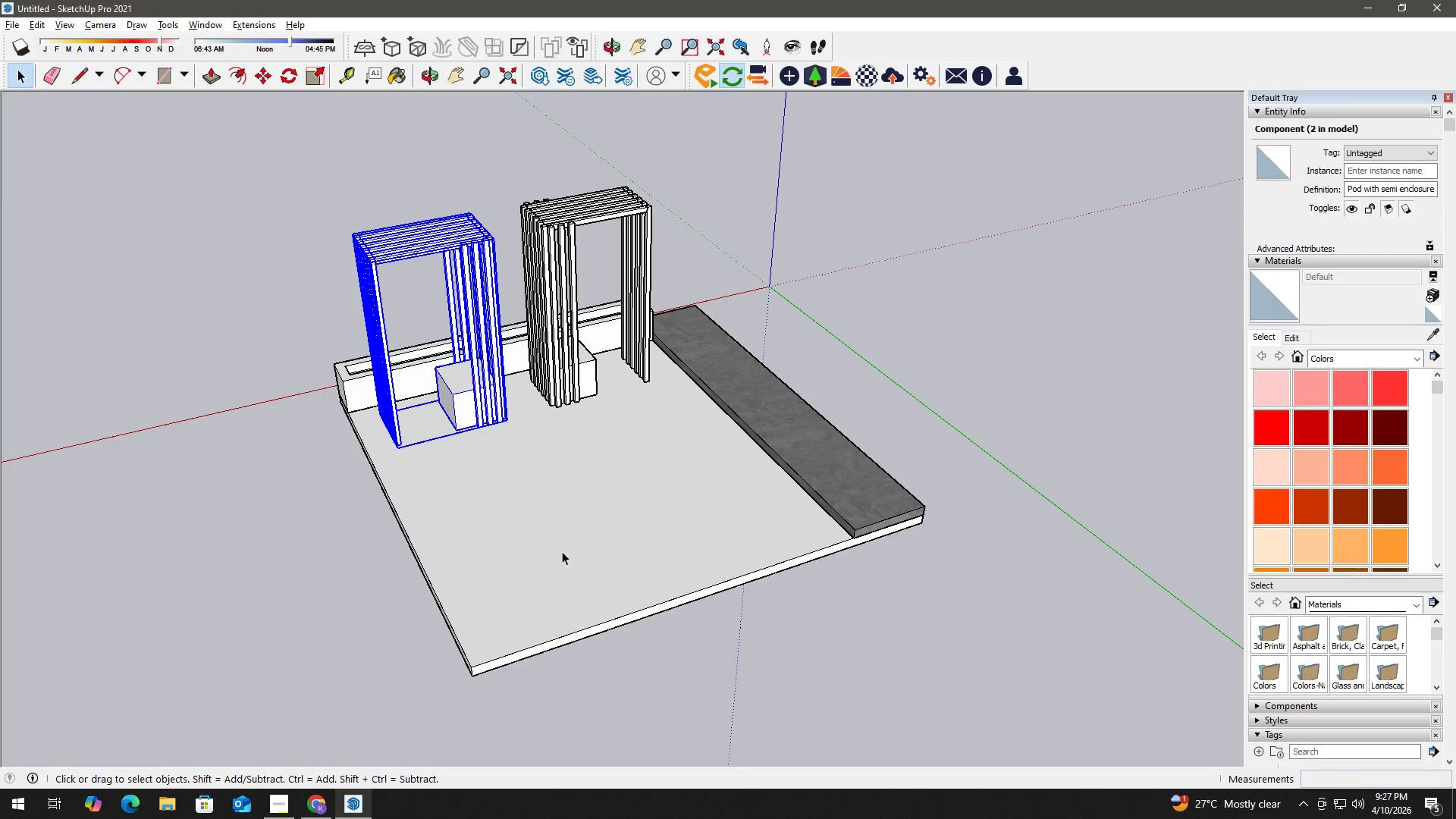 
key(Escape)
 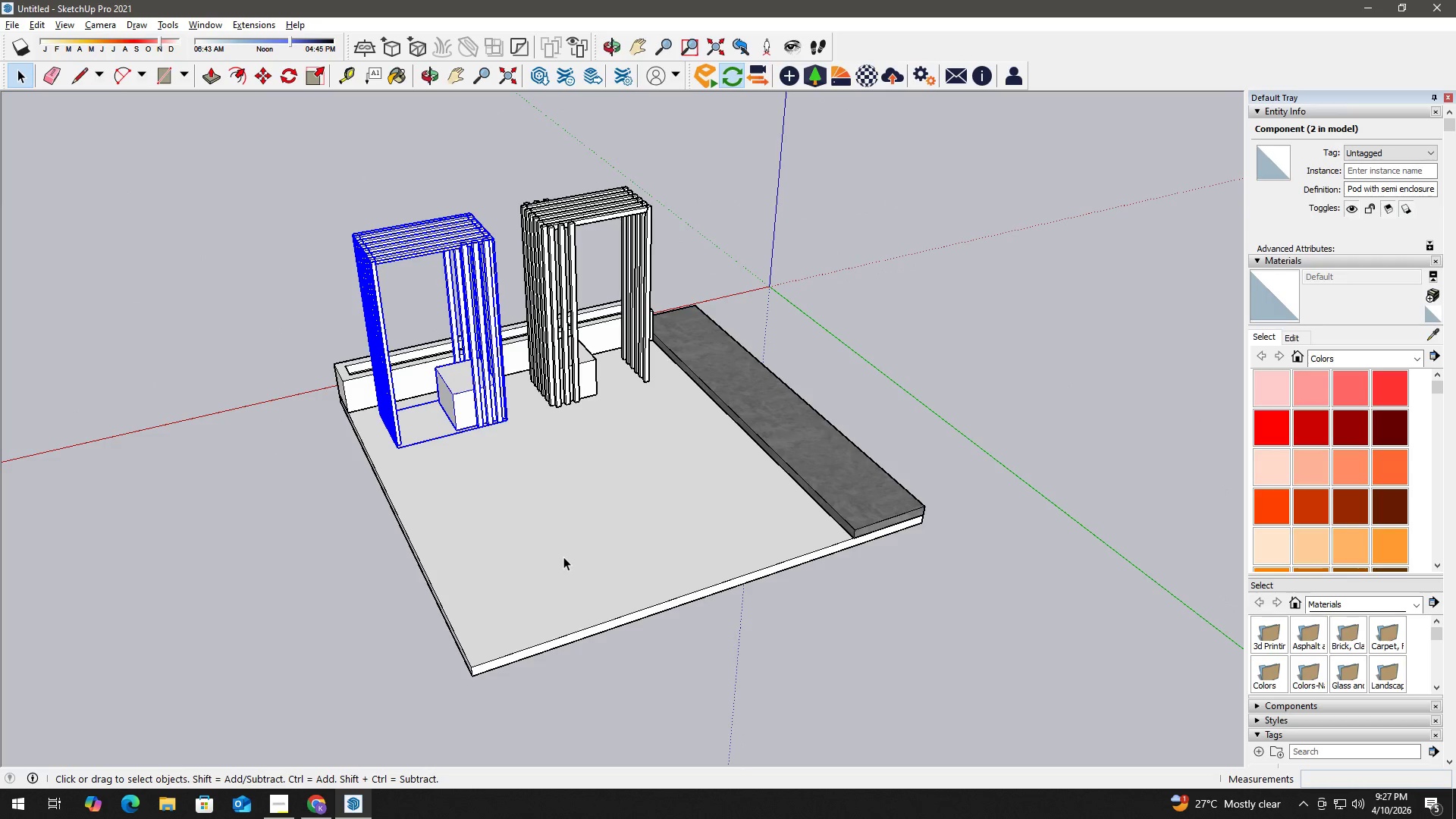 
key(Escape)
 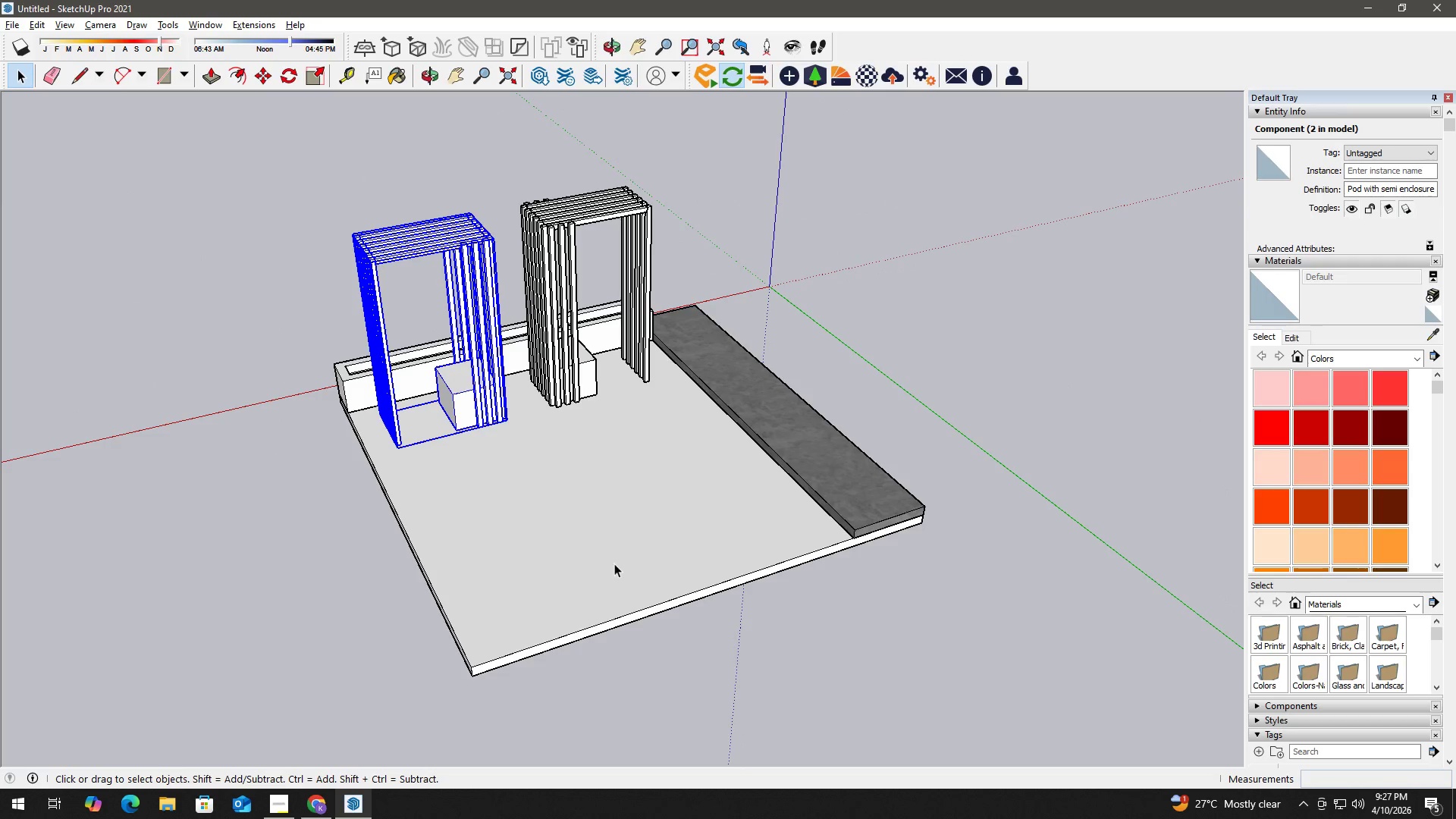 
left_click([614, 563])
 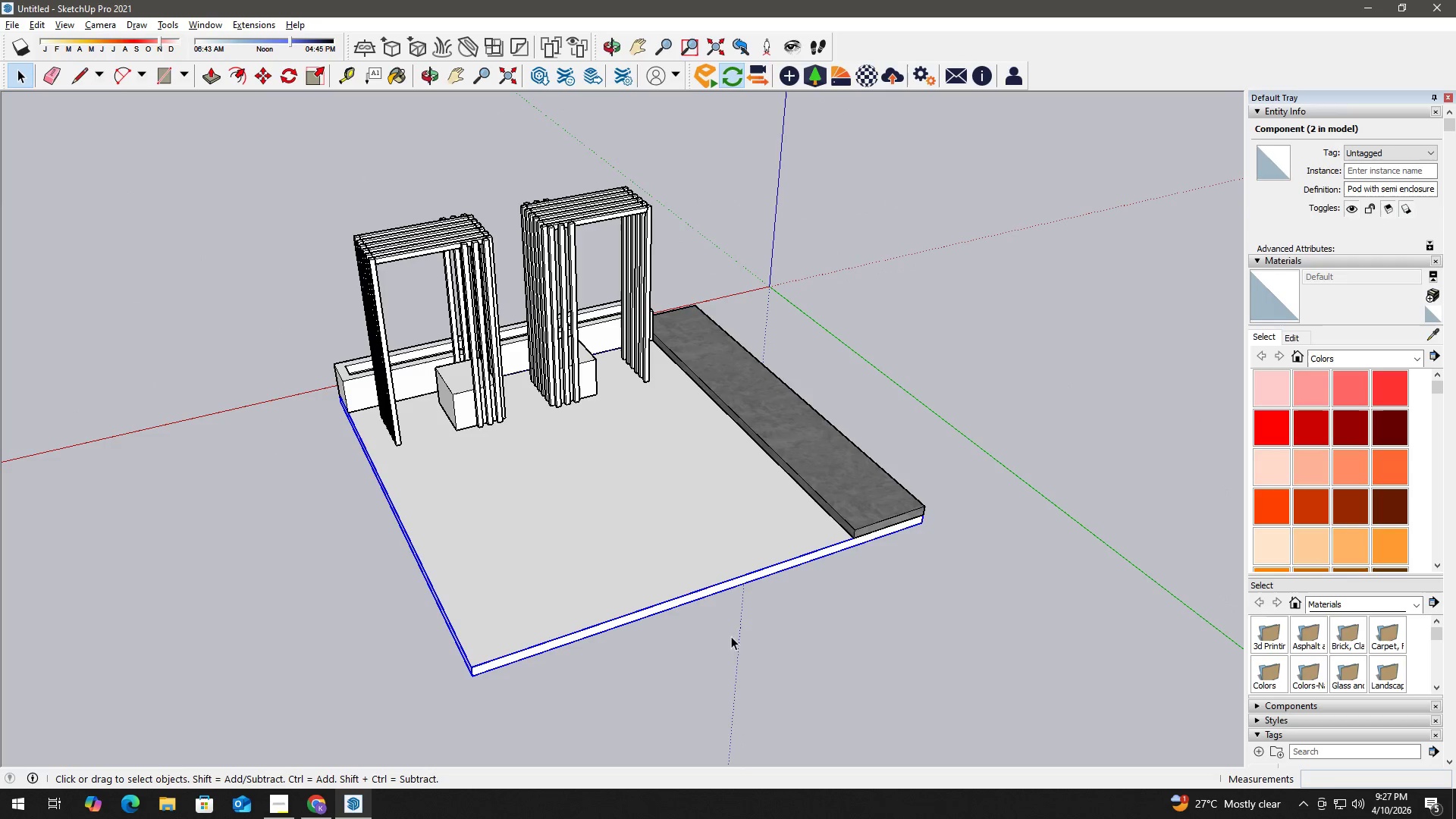 
left_click([799, 667])
 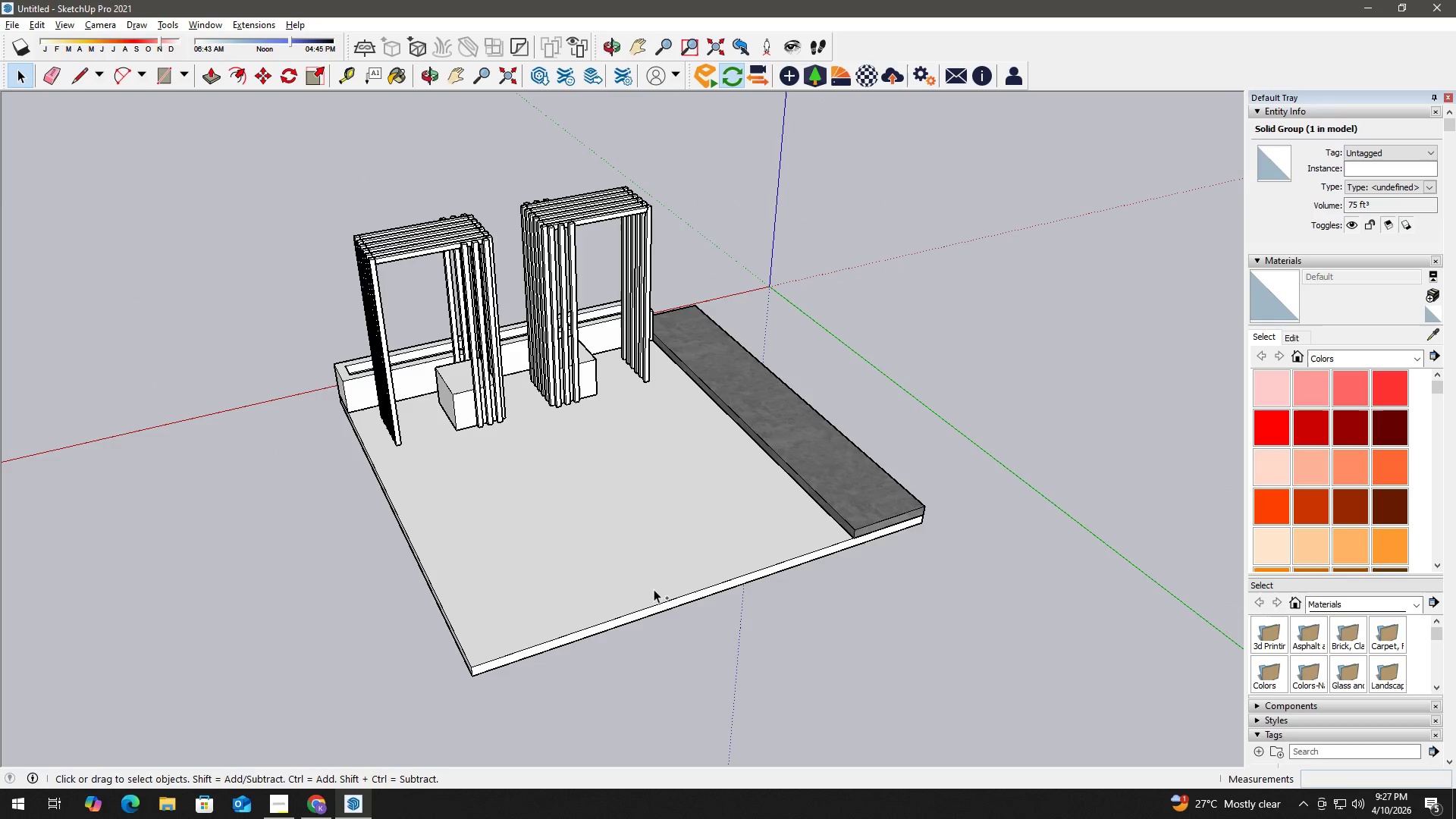 
key(Control+V)
 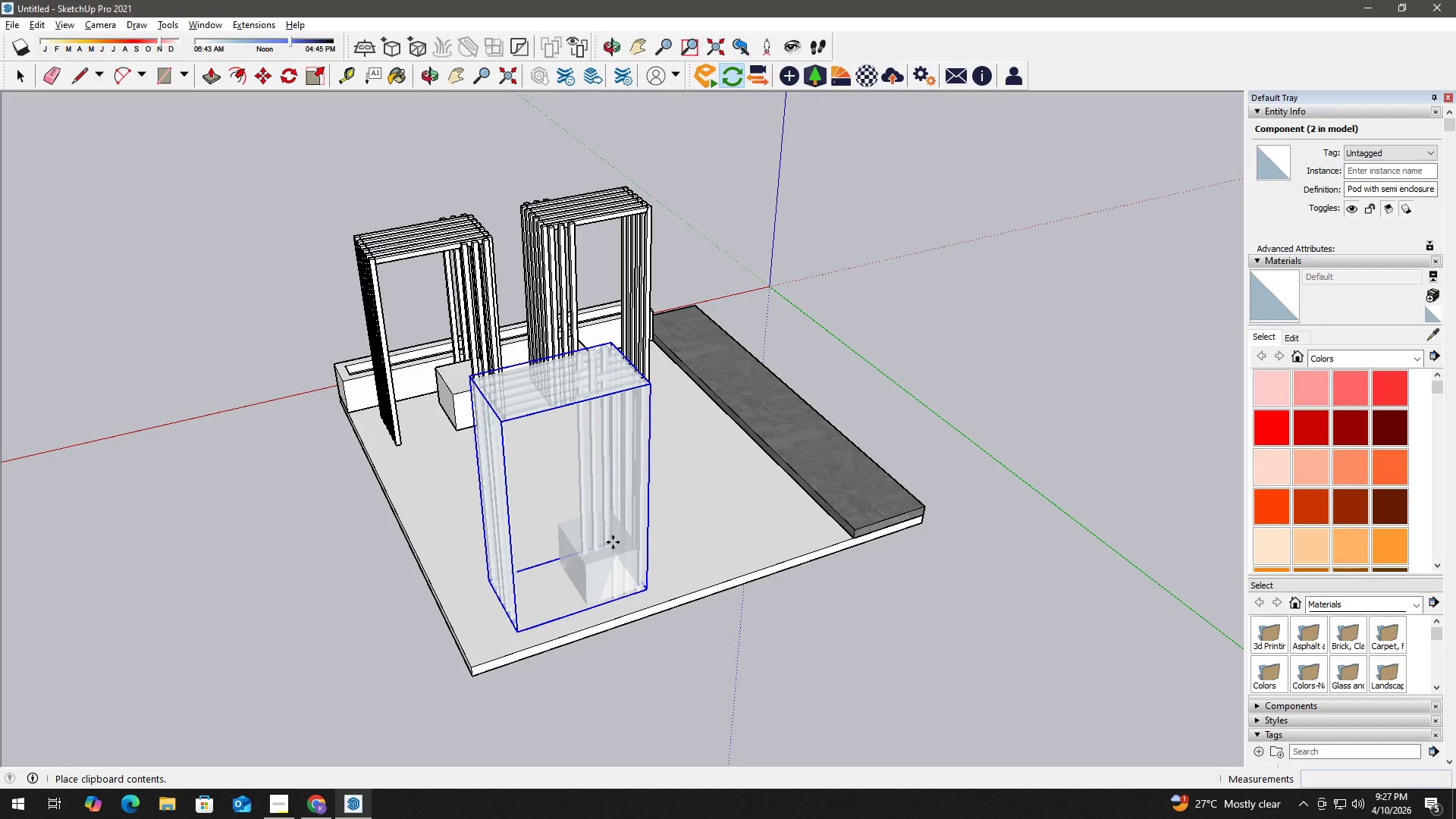 
left_click([613, 544])
 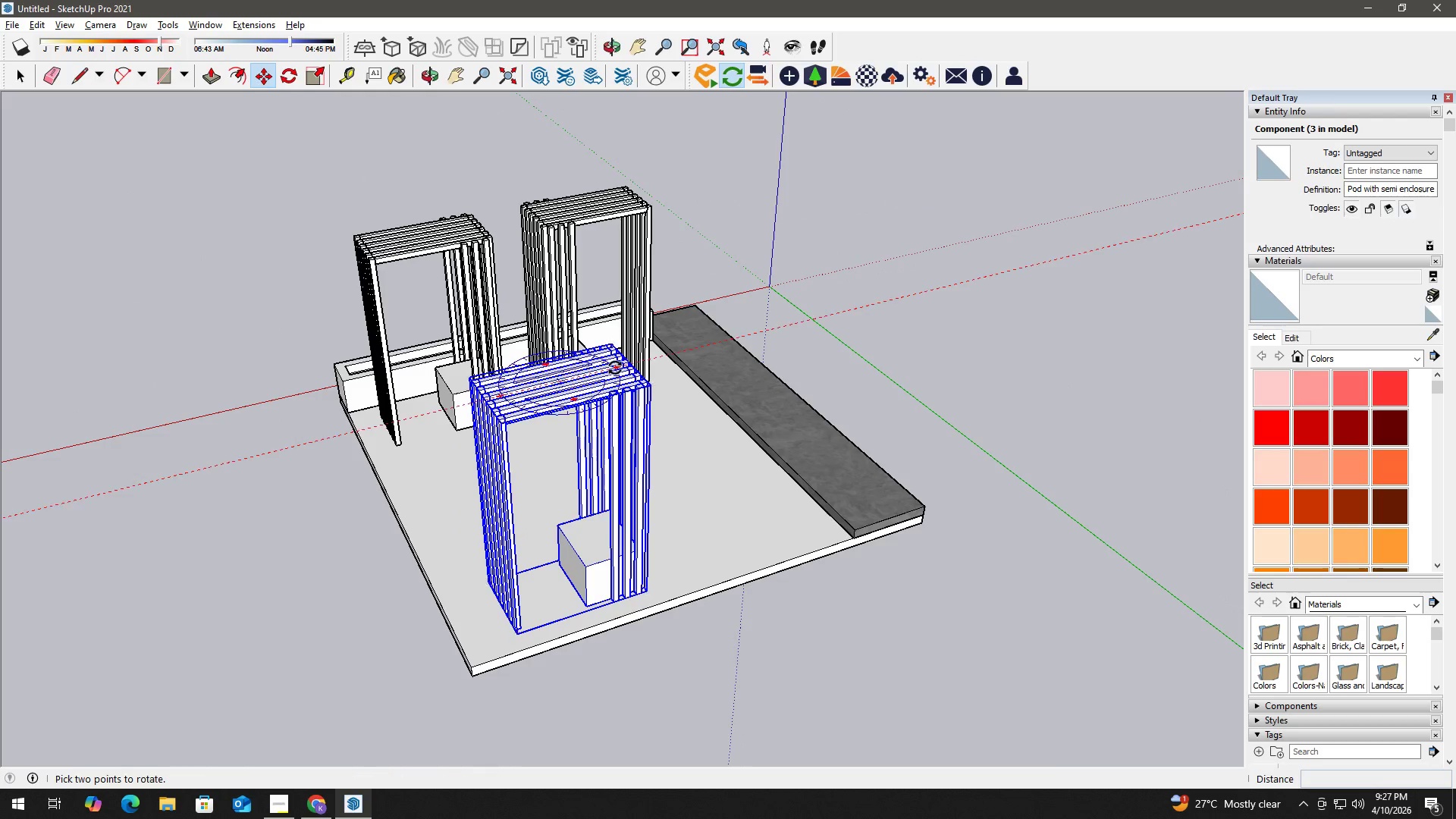 
left_click([617, 366])
 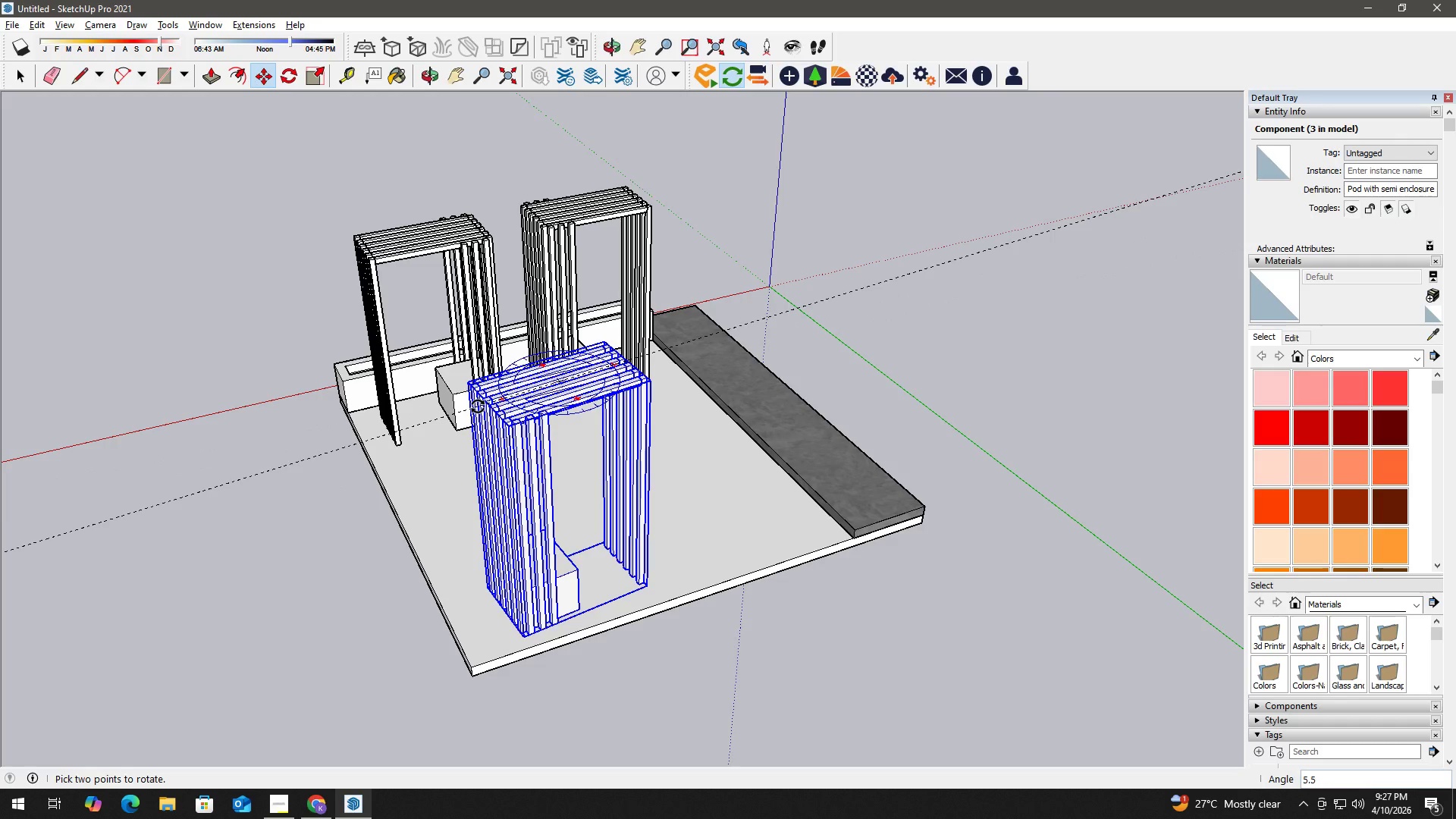 
left_click([478, 400])
 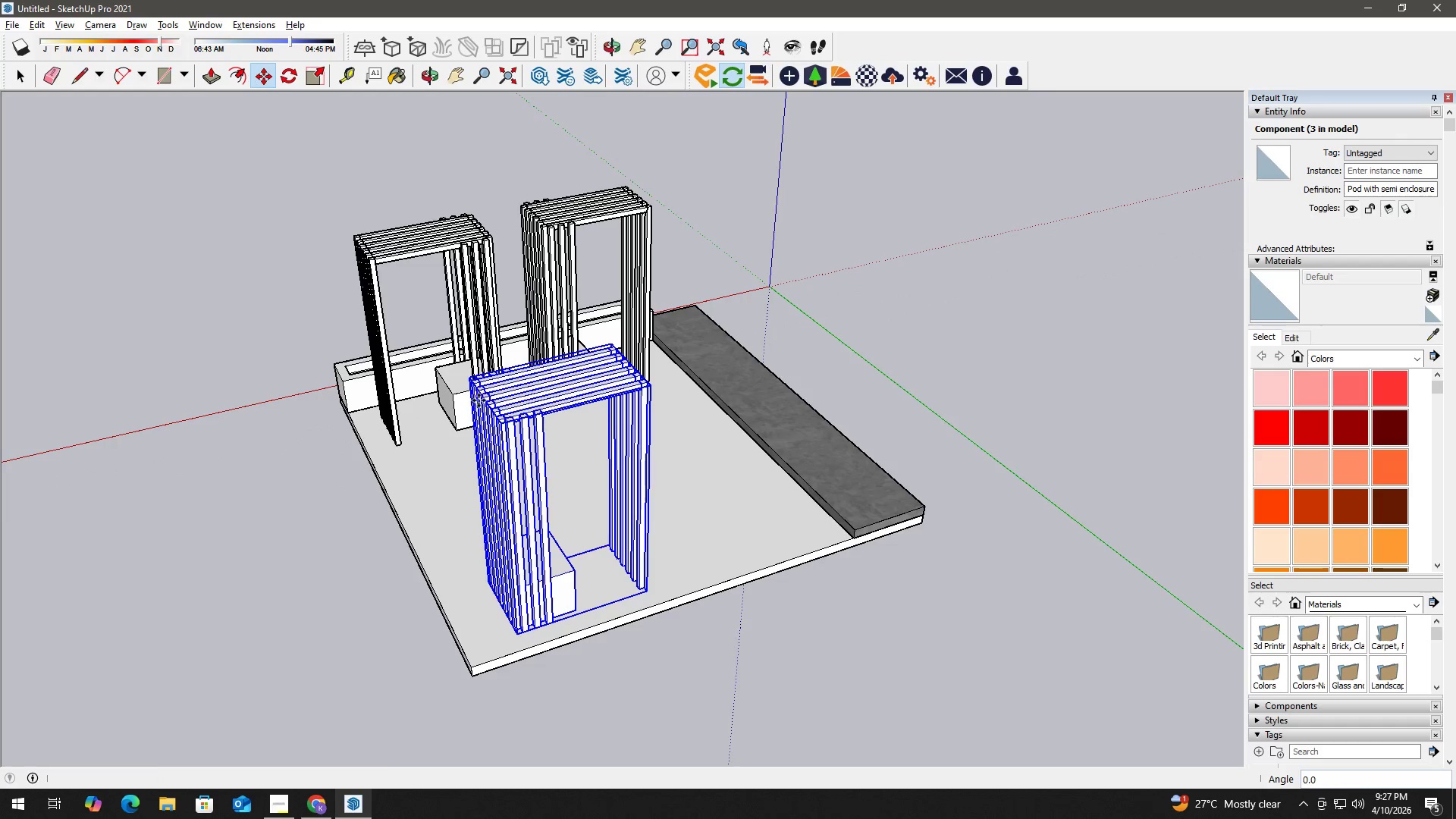 
key(Space)
 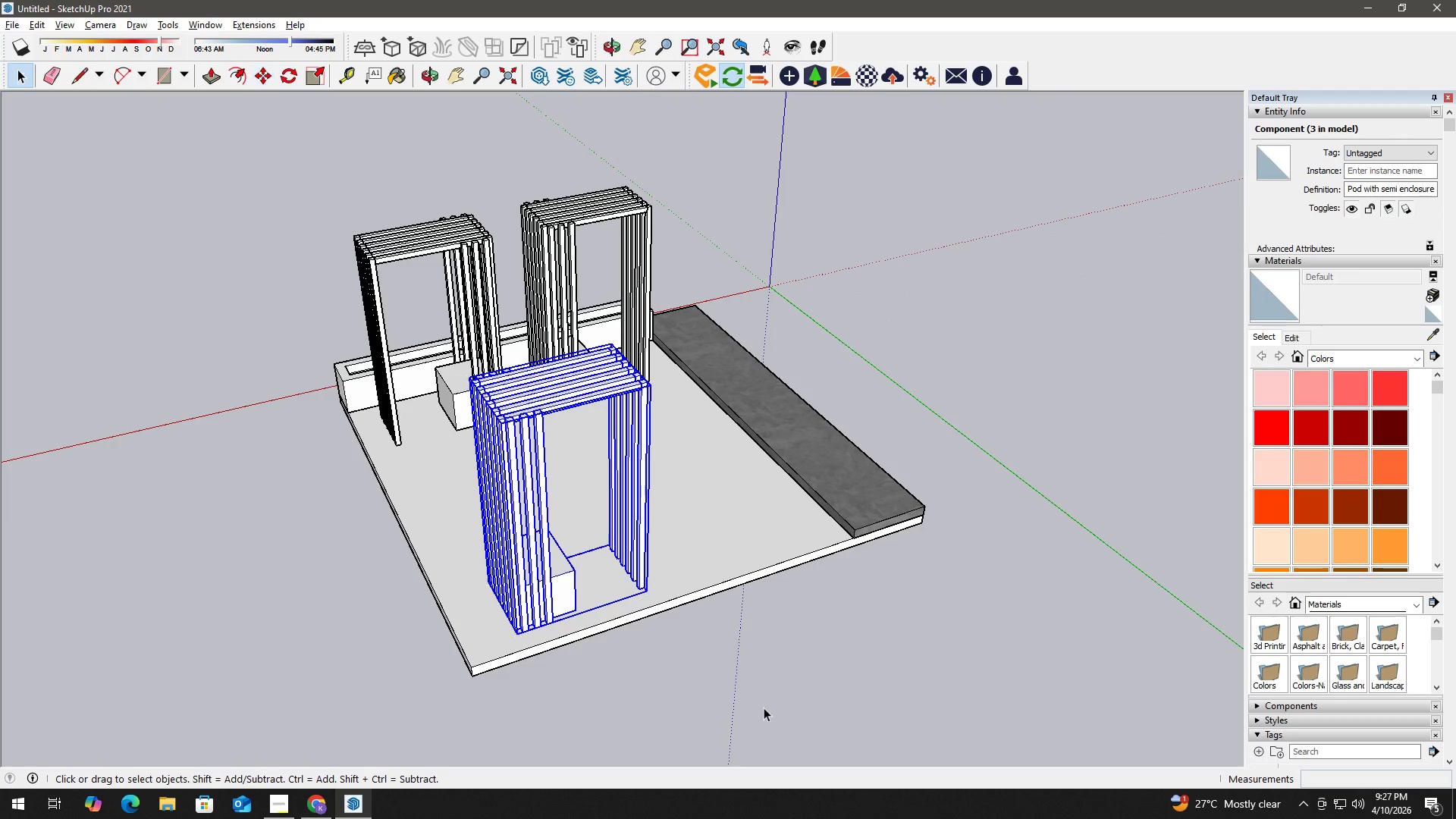 
left_click([759, 698])
 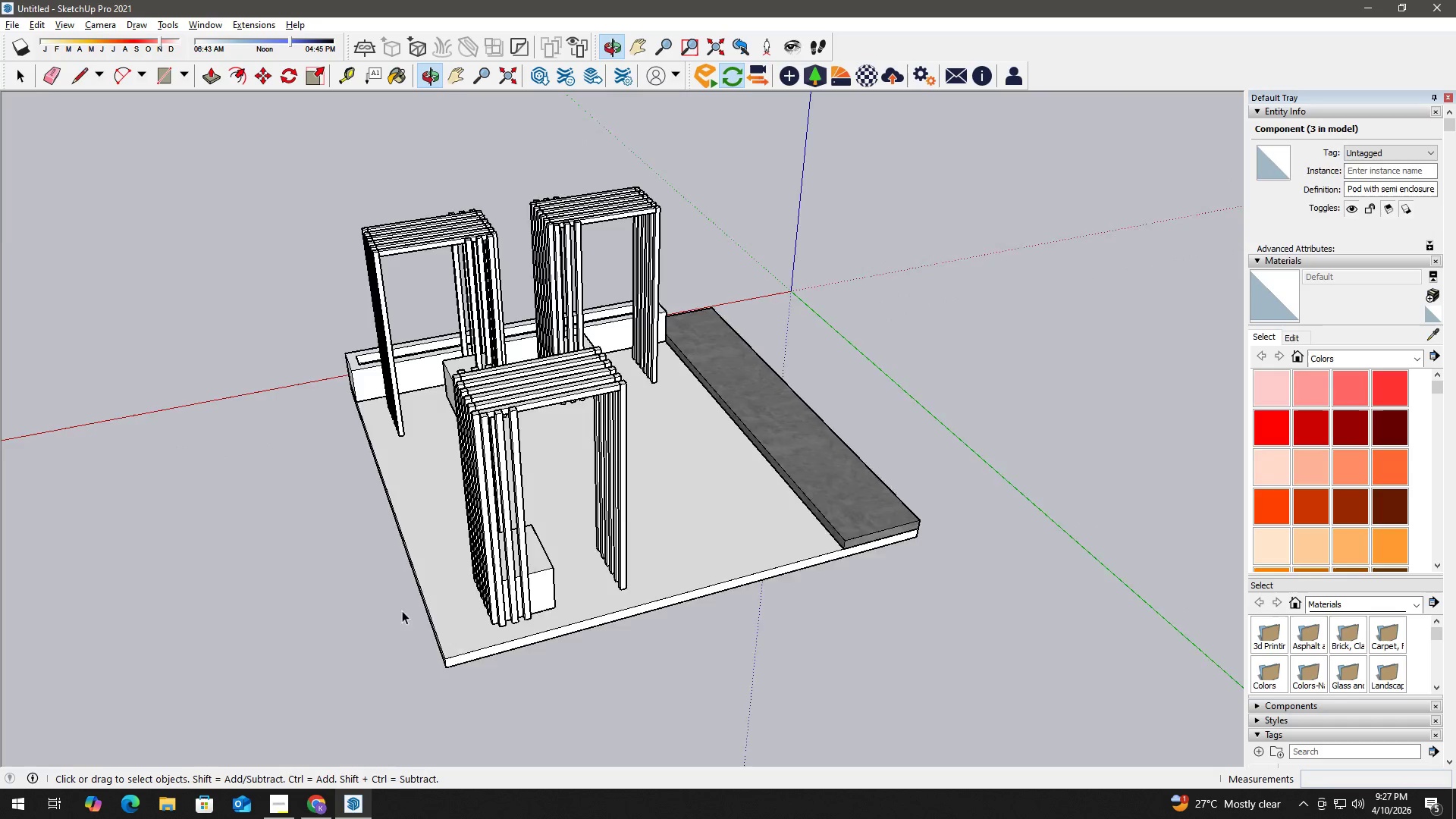 
scroll: coordinate [563, 490], scroll_direction: down, amount: 3.0
 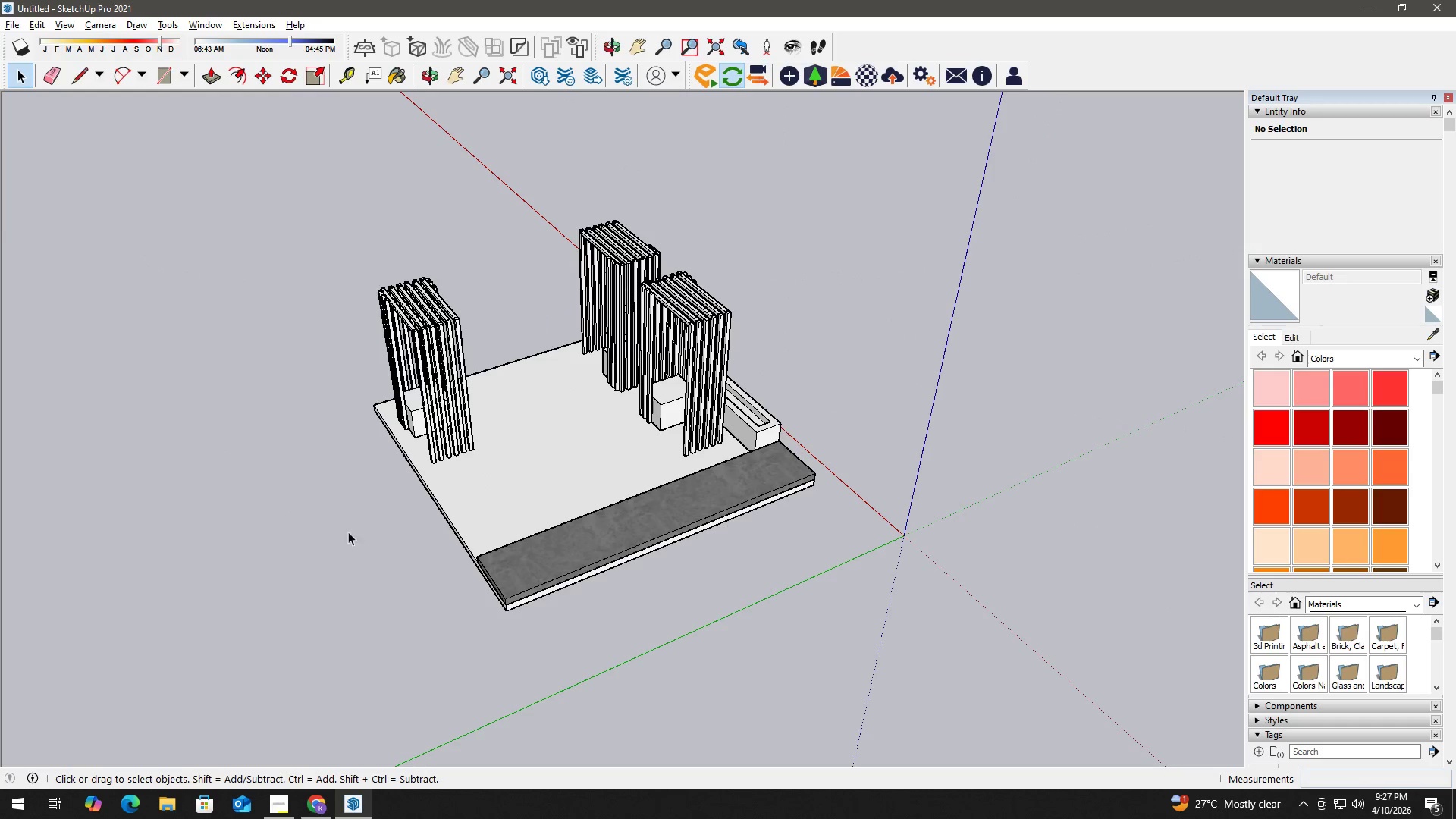 
key(R)
 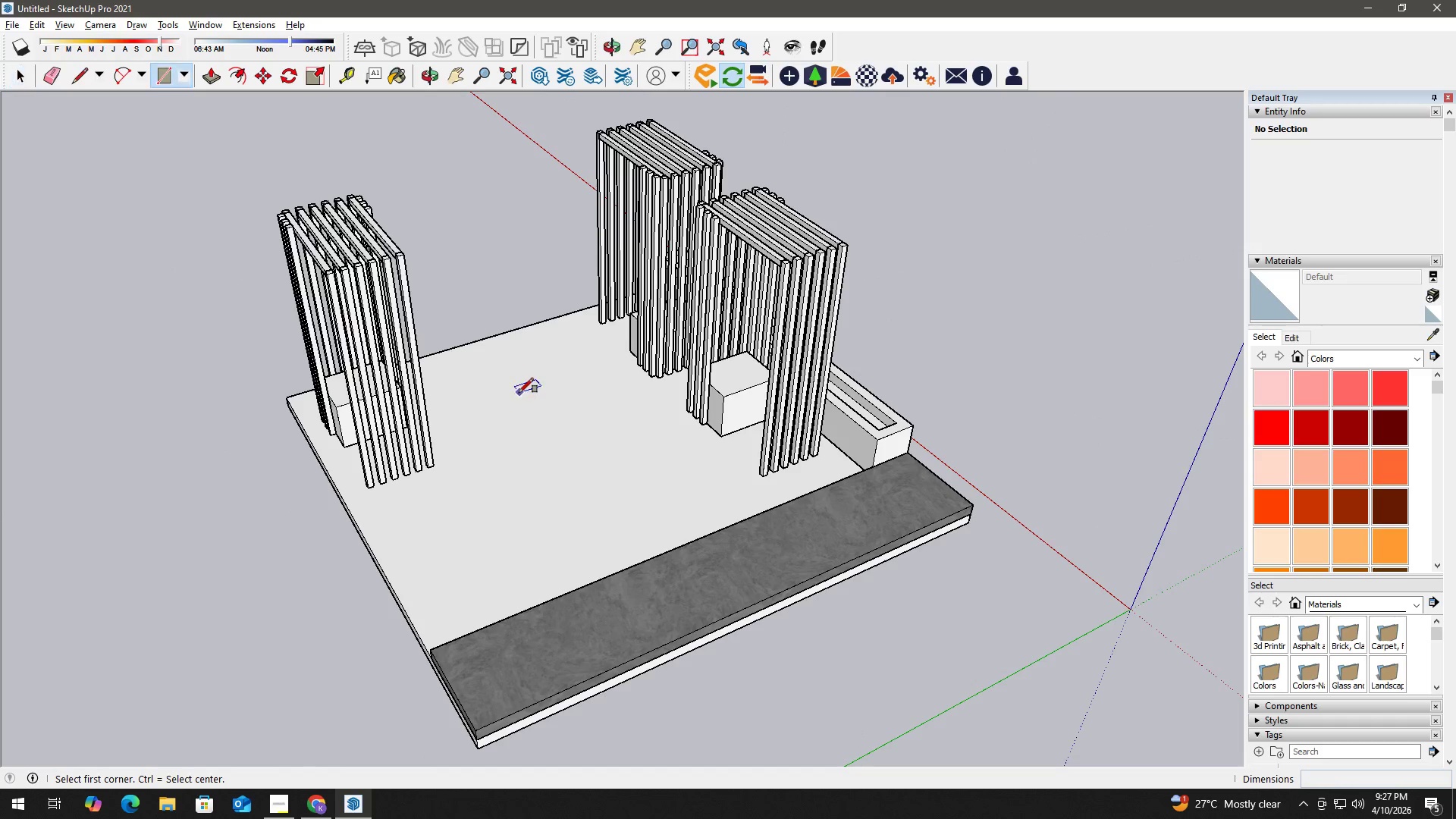 
scroll: coordinate [548, 416], scroll_direction: up, amount: 4.0
 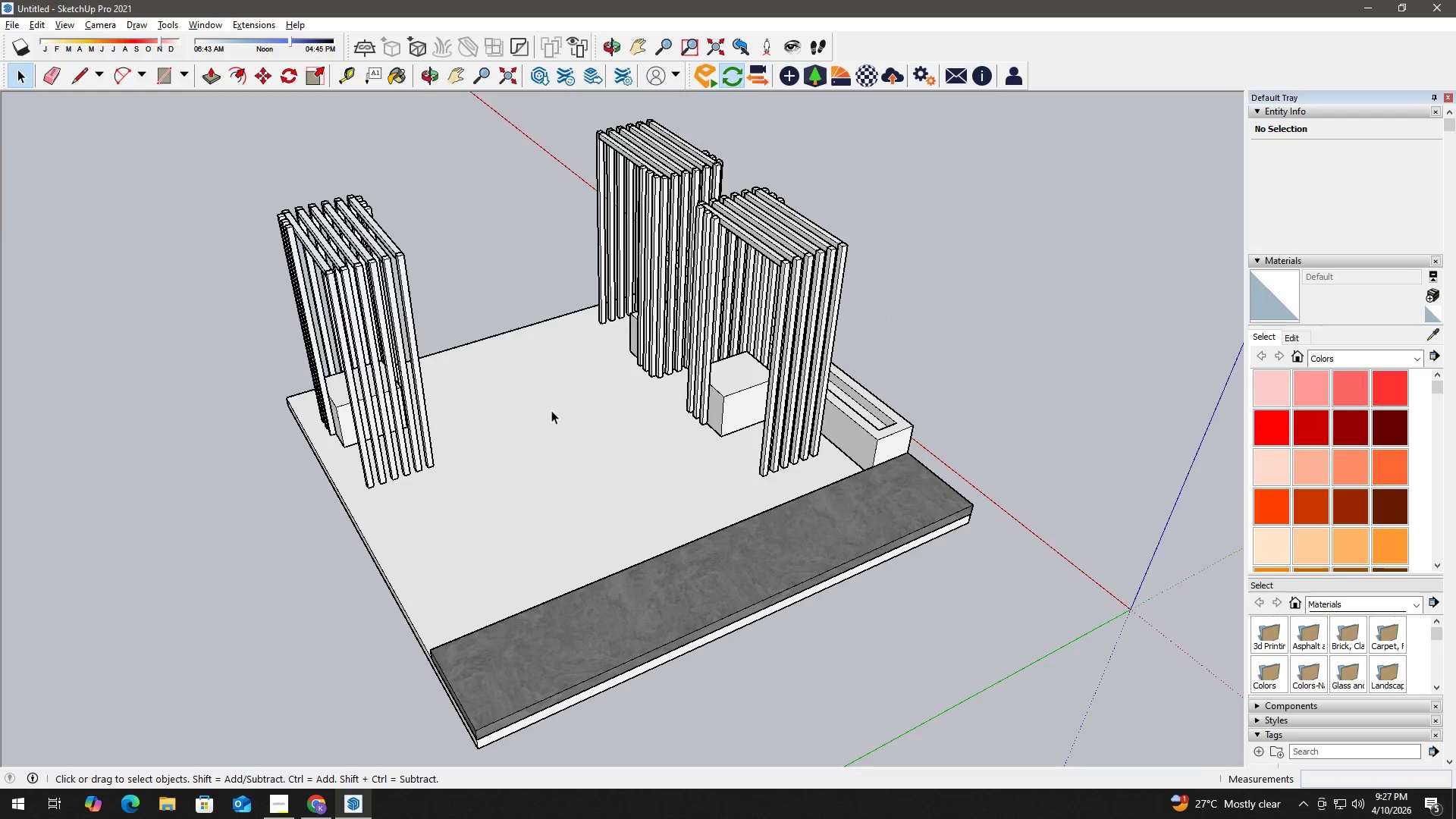 
left_click_drag(start_coordinate=[516, 393], to_coordinate=[512, 396])
 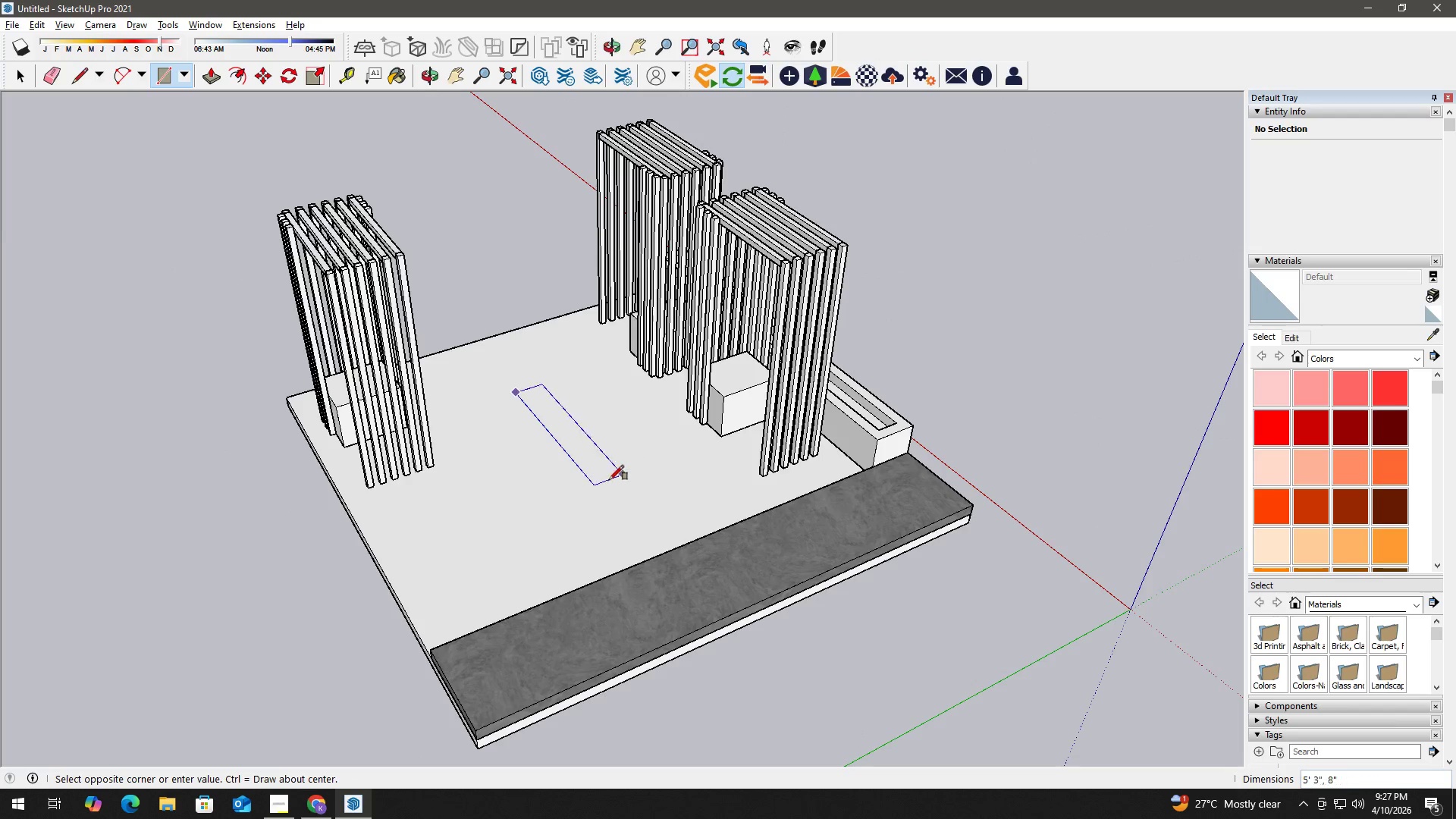 
key(Space)
 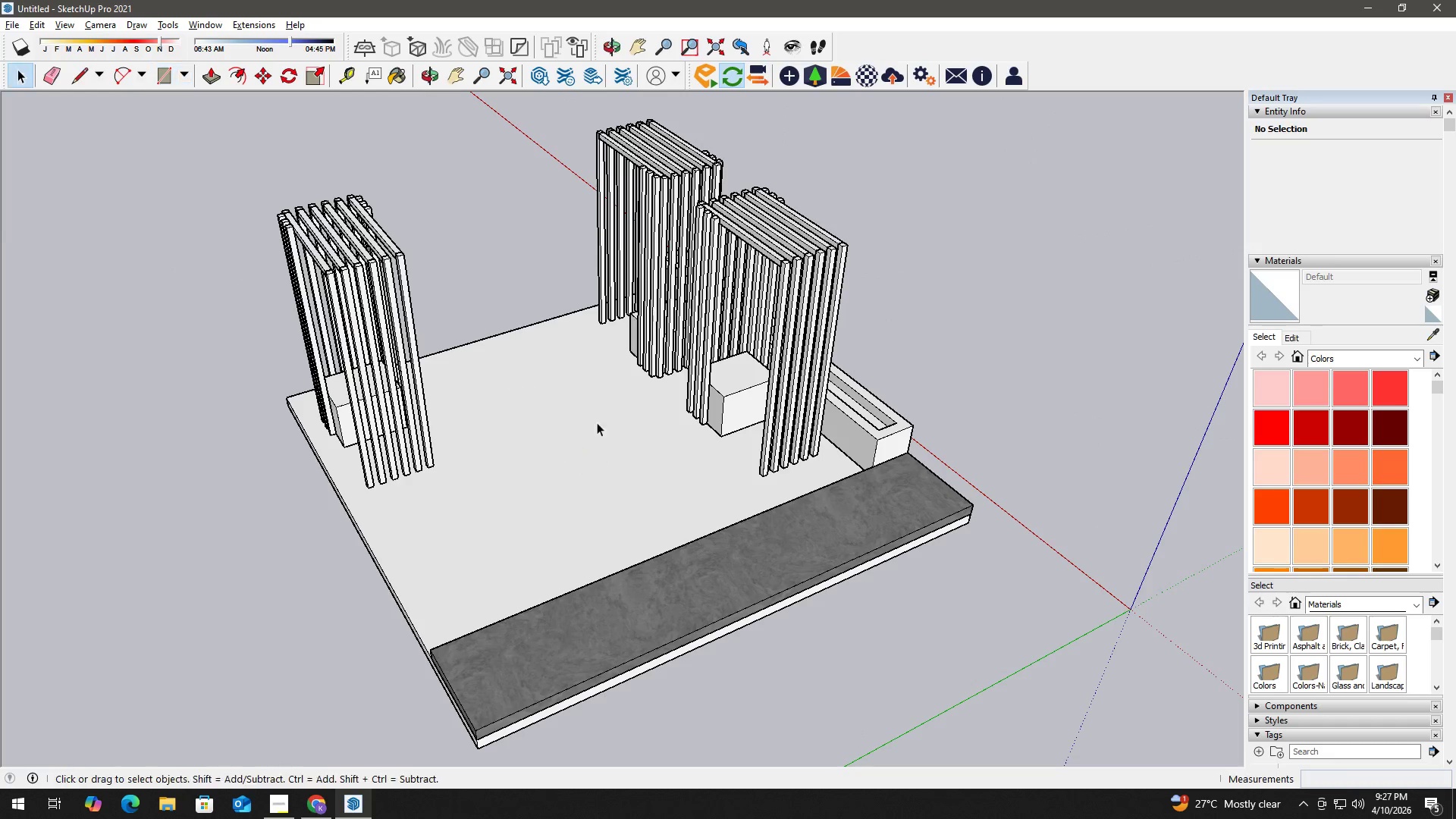 
key(R)
 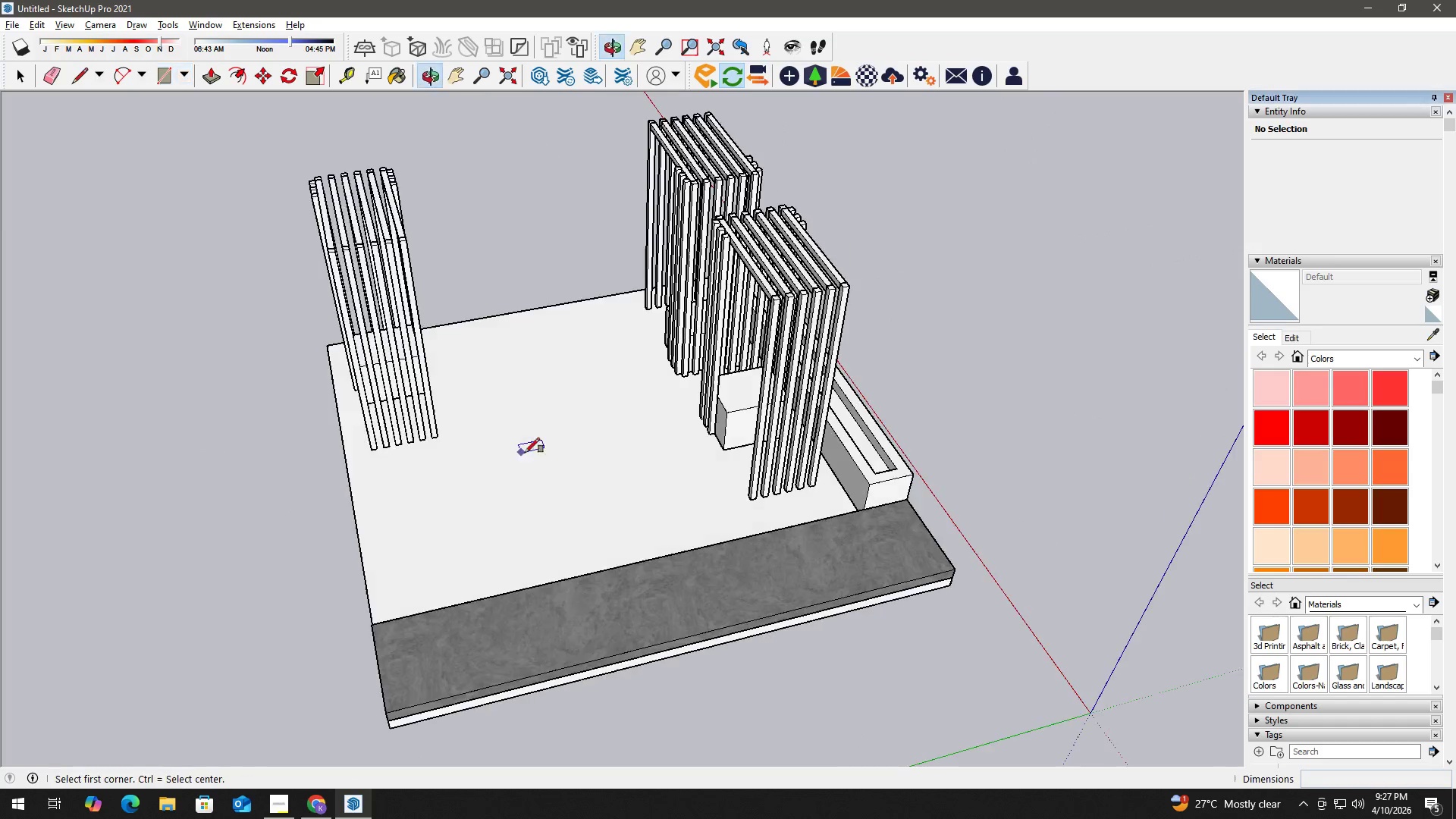 
key(Space)
 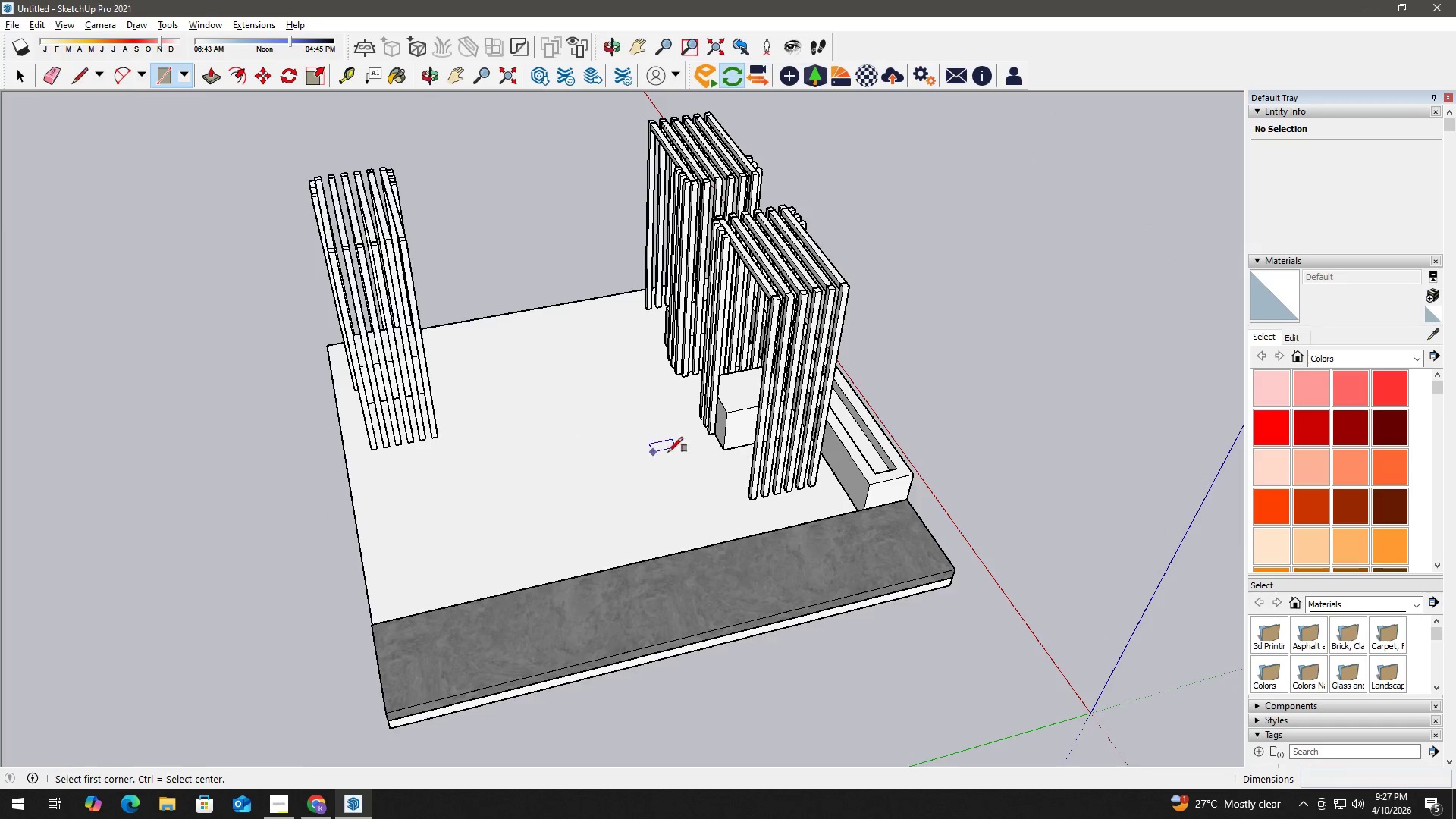 
key(T)
 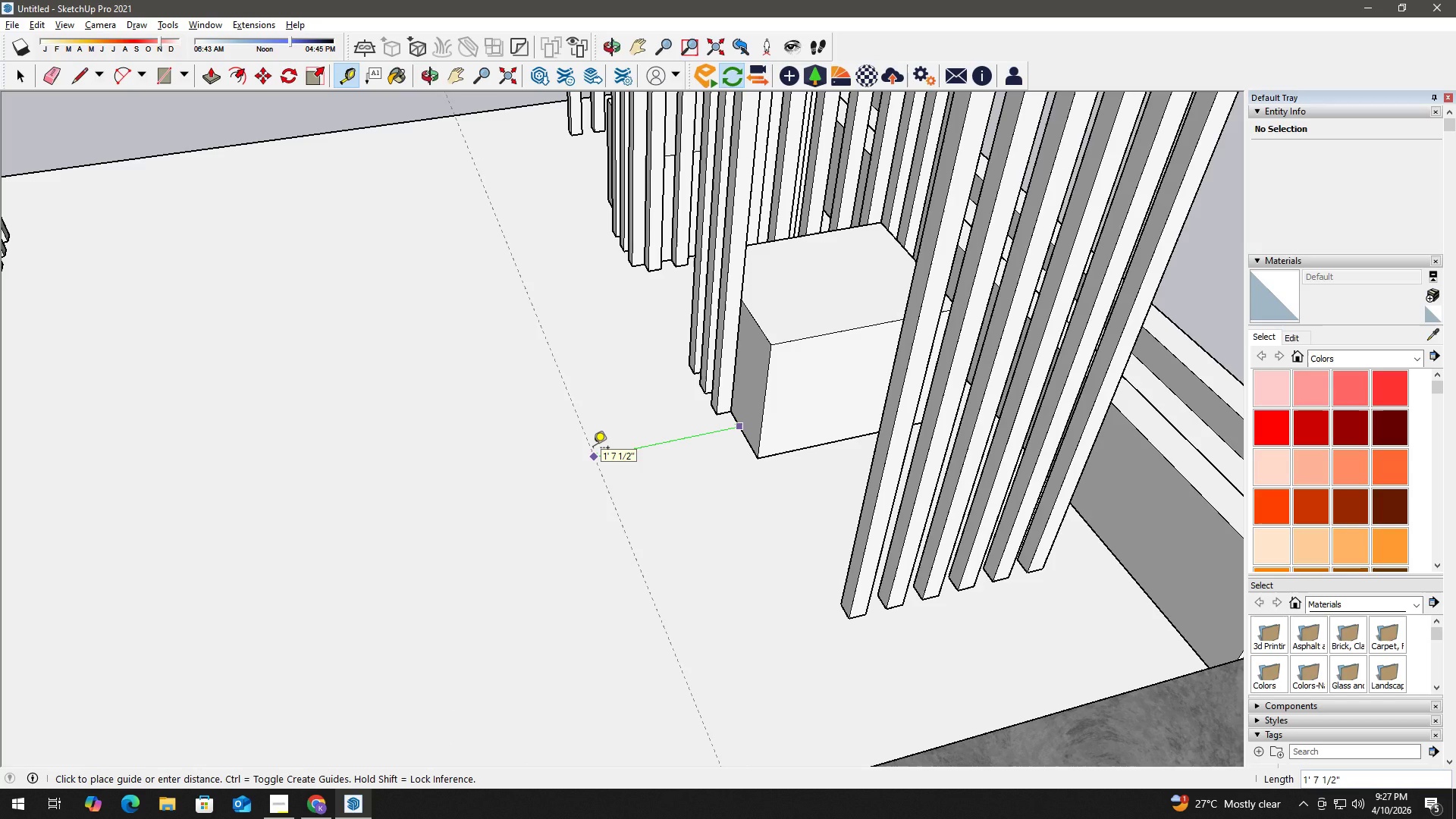 
scroll: coordinate [733, 440], scroll_direction: up, amount: 10.0
 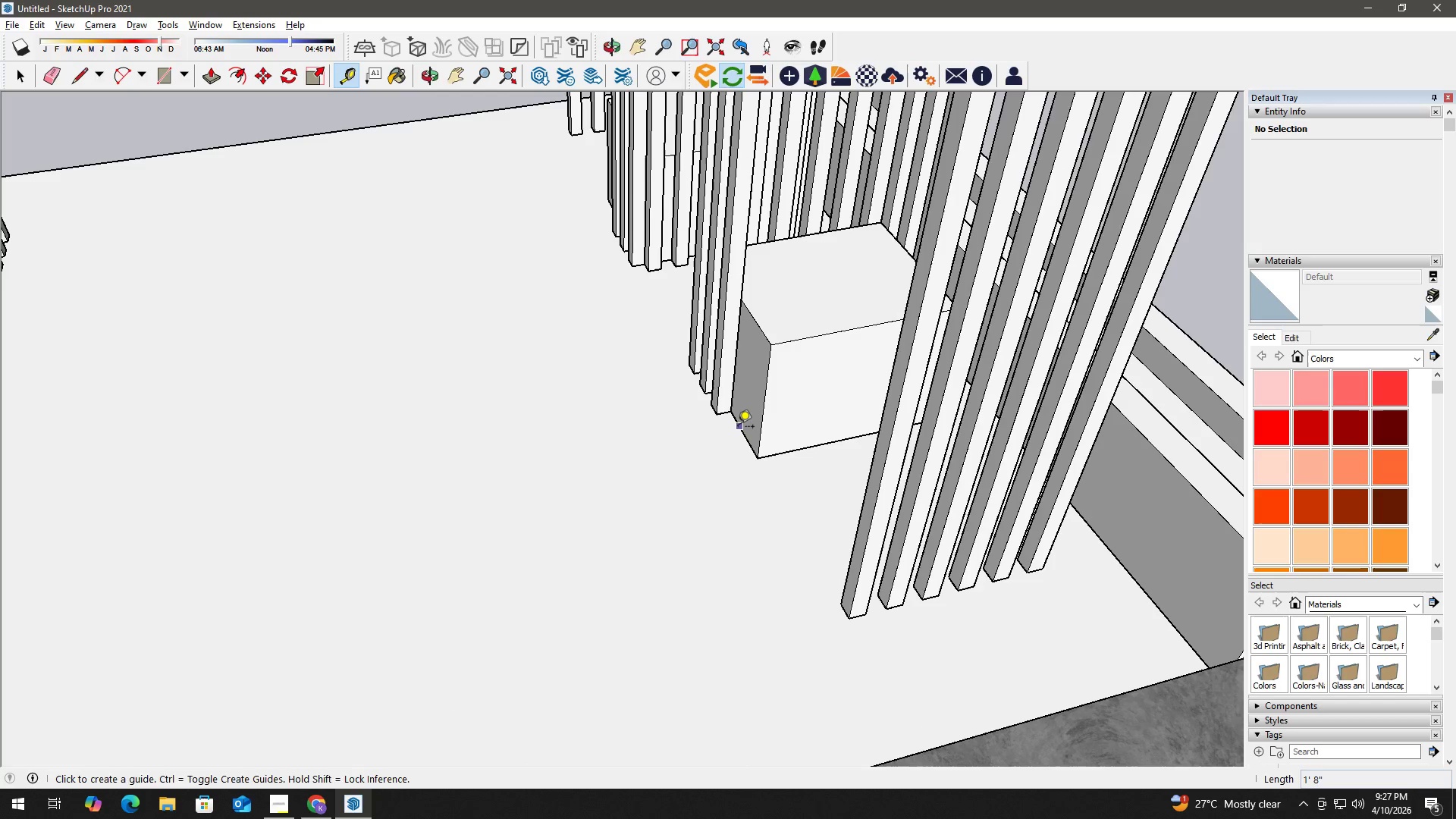 
key(Numpad3)
 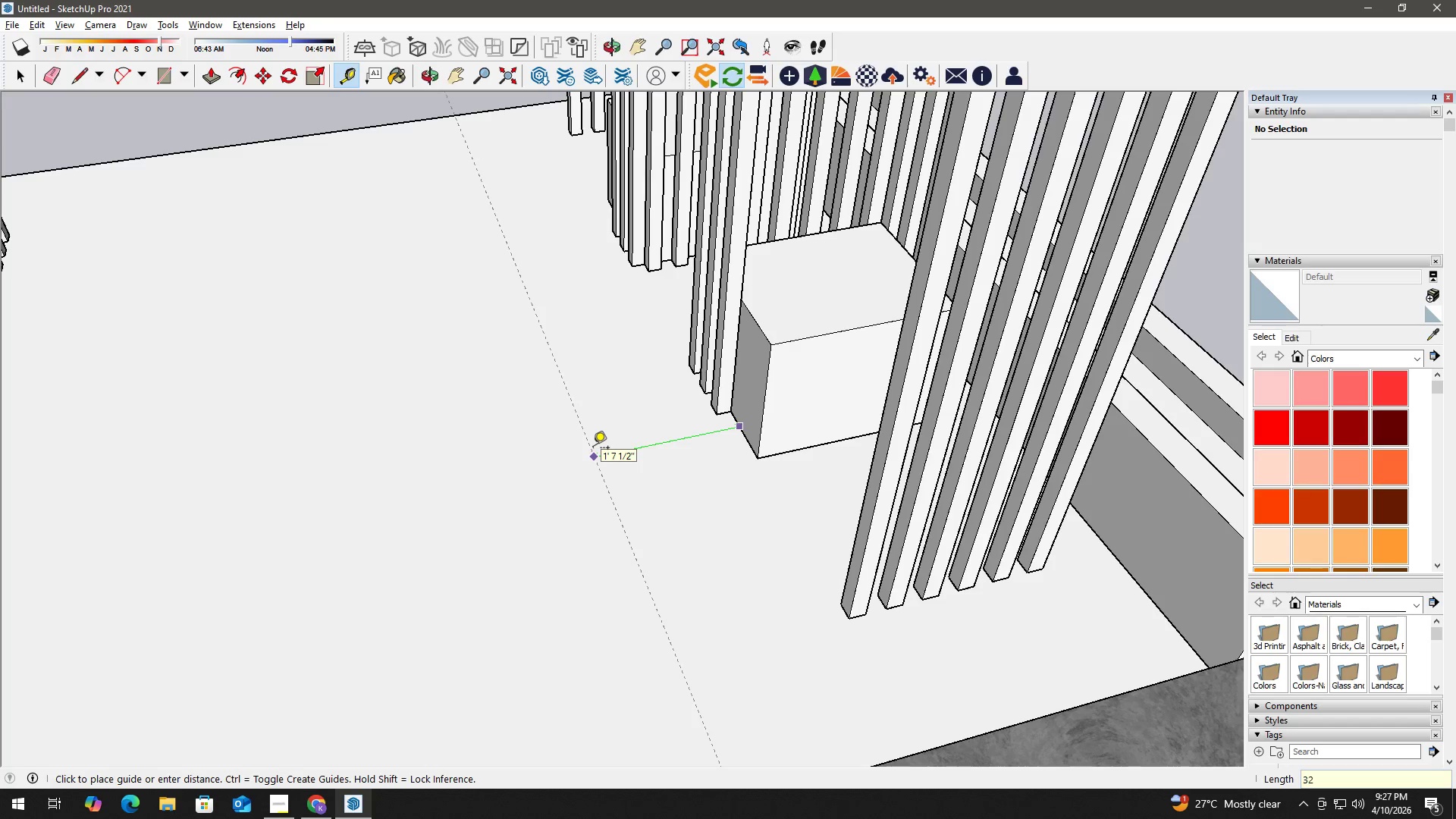 
key(Numpad2)